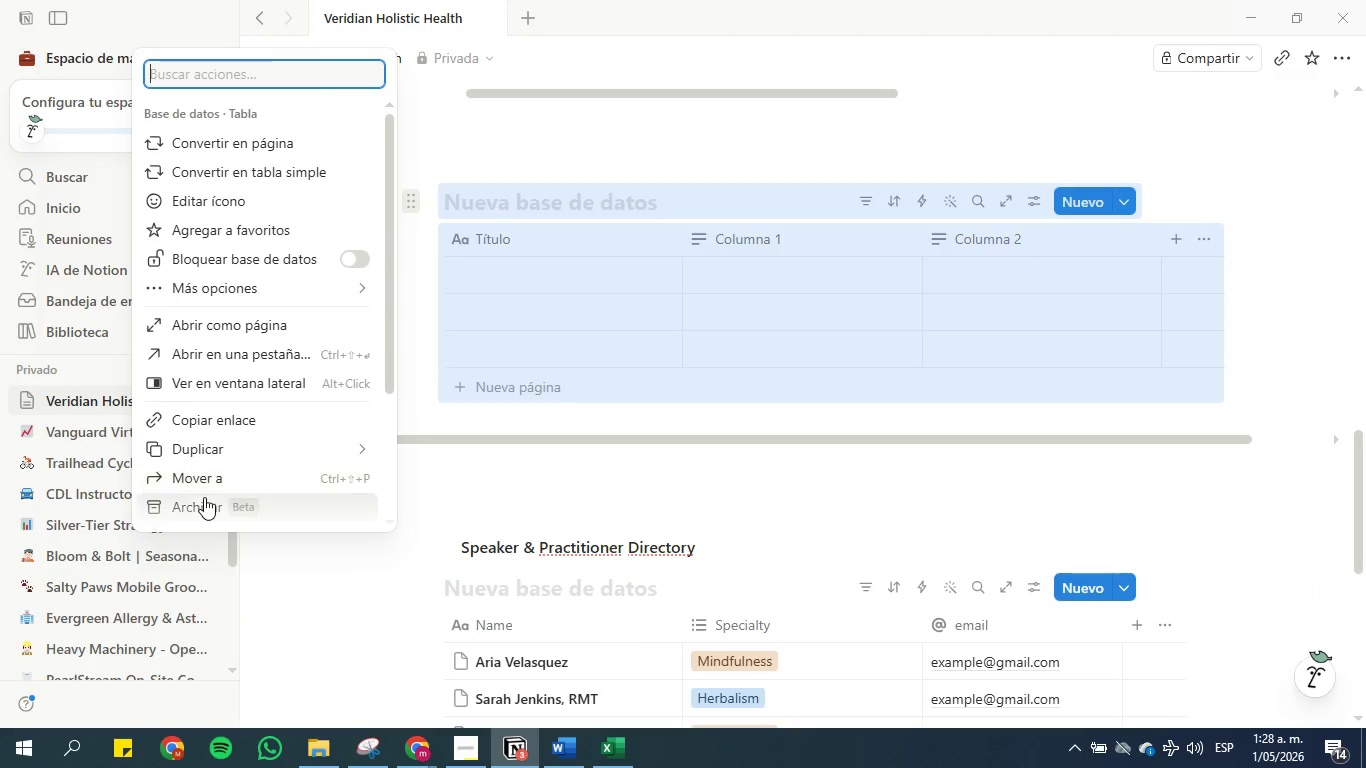 
scroll: coordinate [244, 390], scroll_direction: down, amount: 13.0
 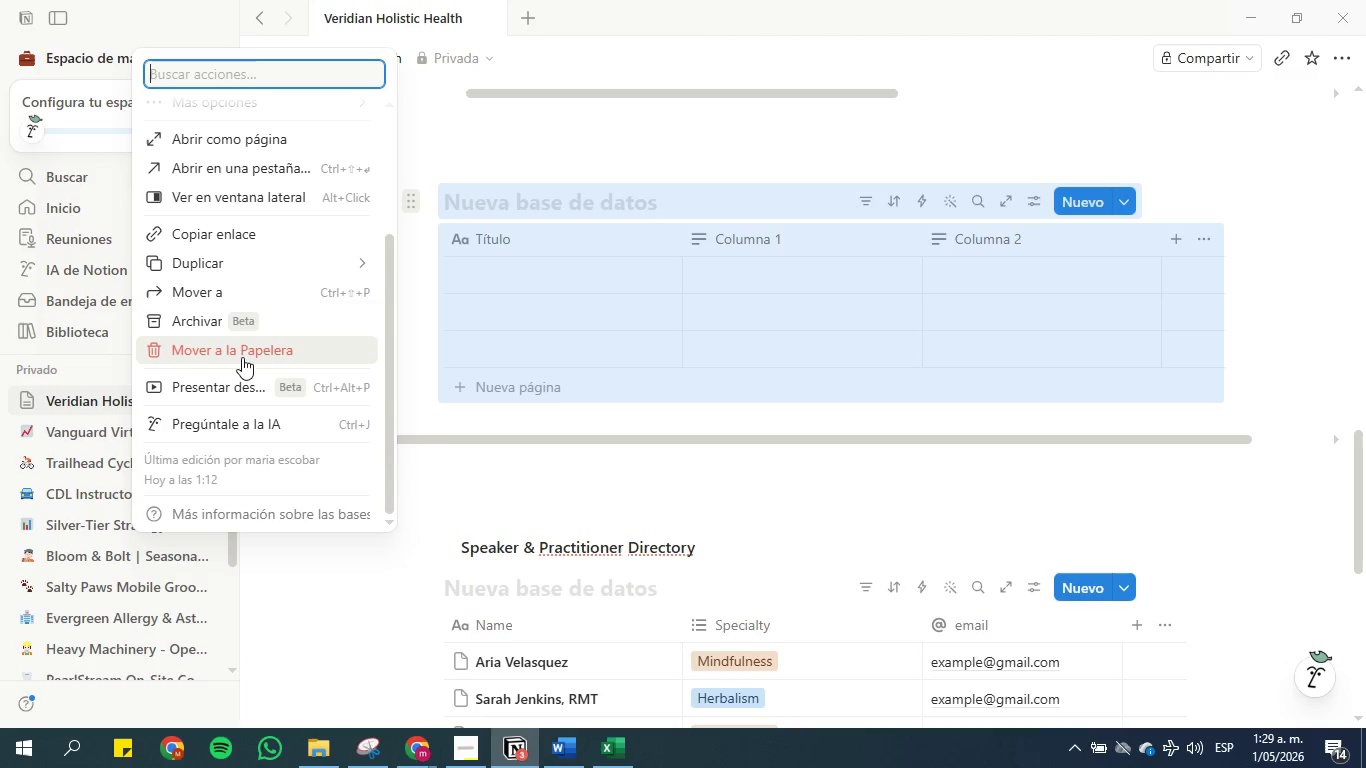 
left_click([242, 353])
 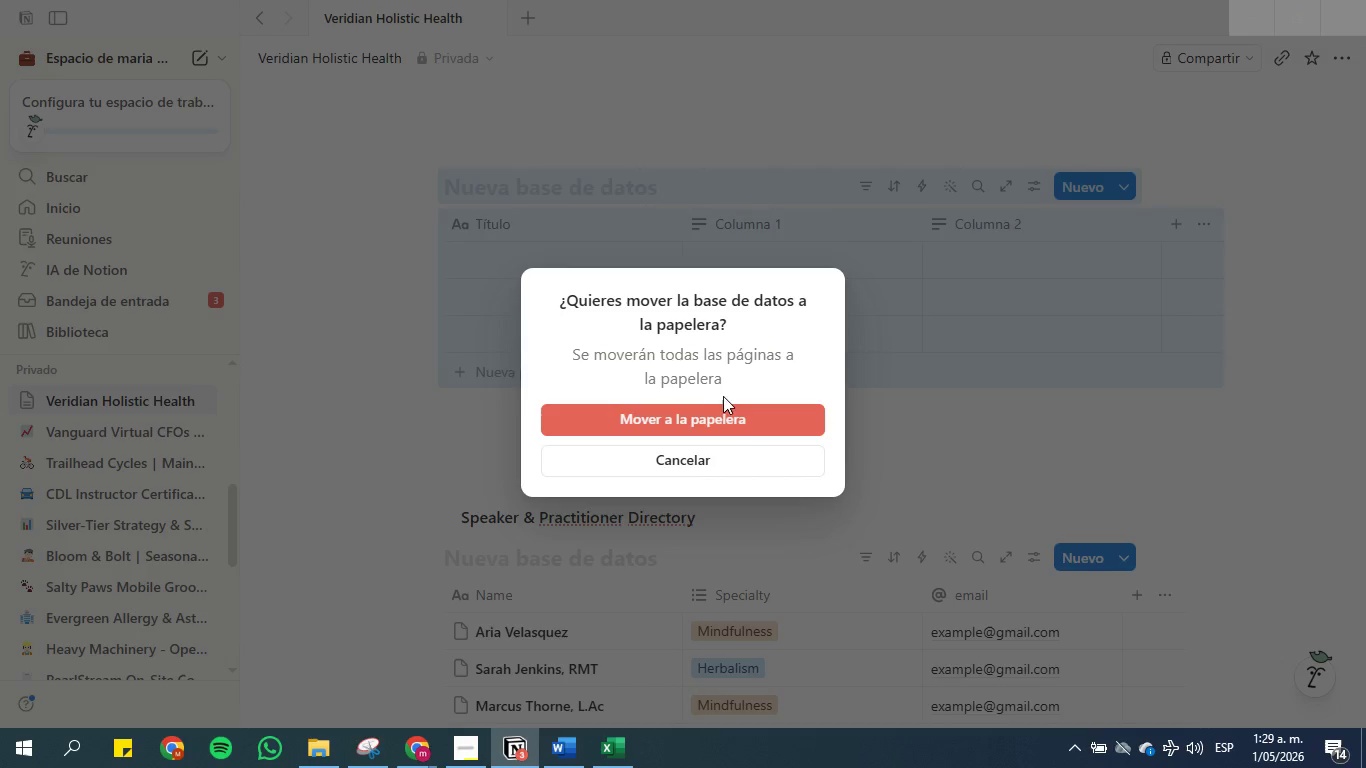 
left_click([701, 422])
 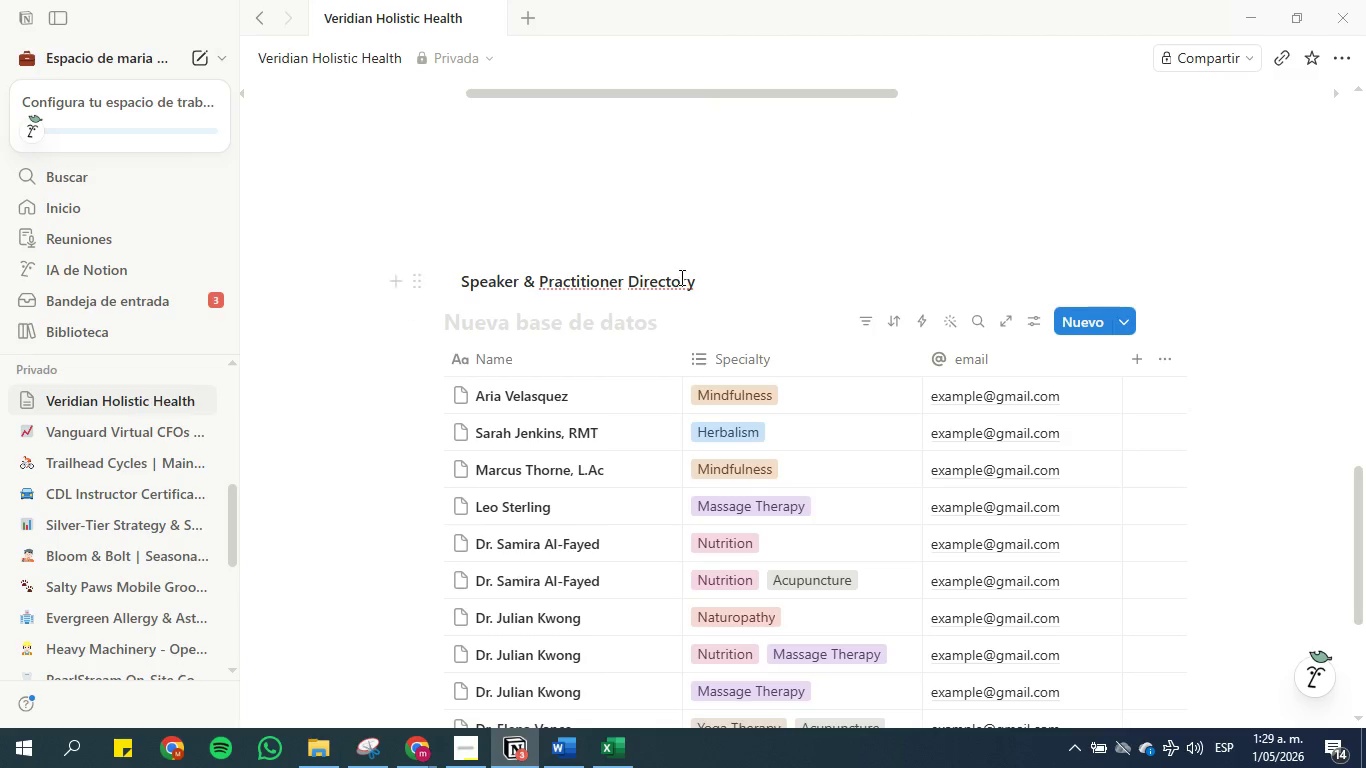 
left_click_drag(start_coordinate=[700, 277], to_coordinate=[458, 290])
 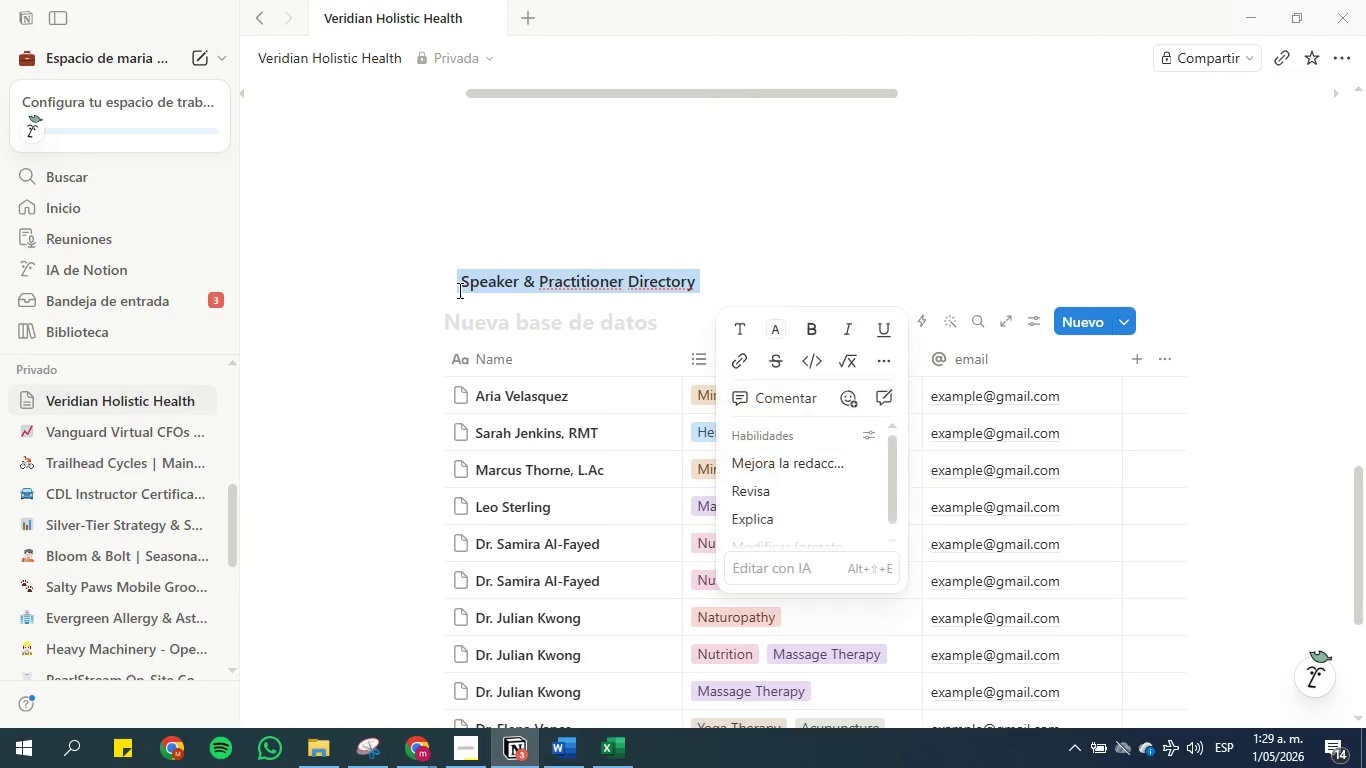 
key(Control+C)
 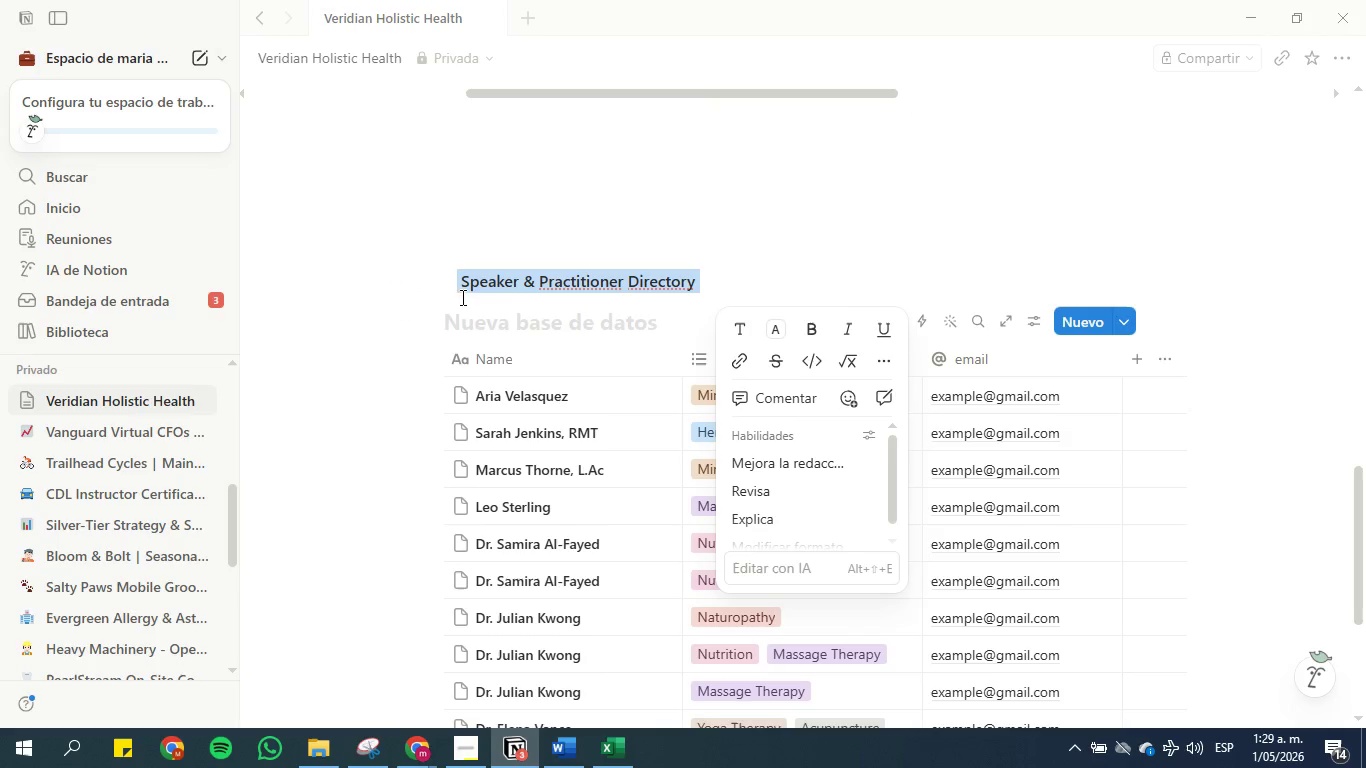 
left_click([473, 323])
 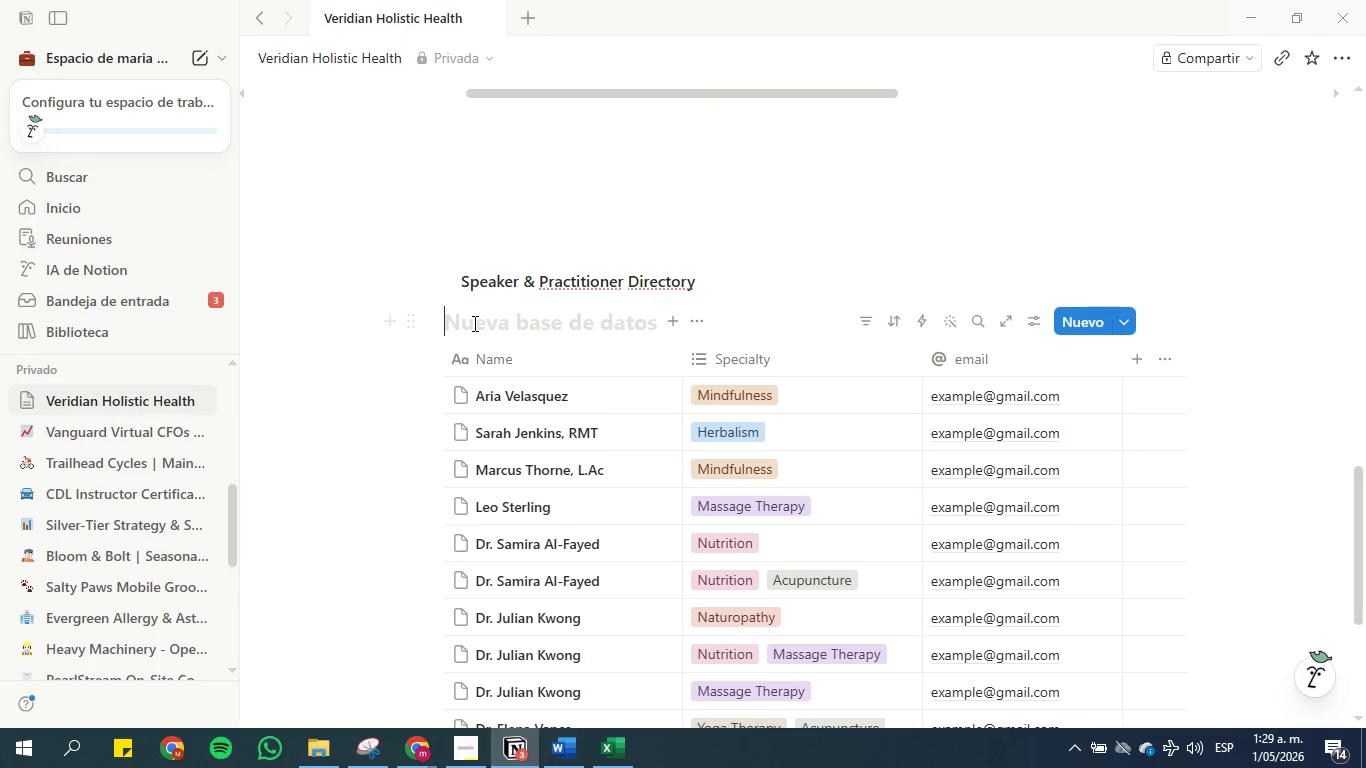 
key(Control+V)
 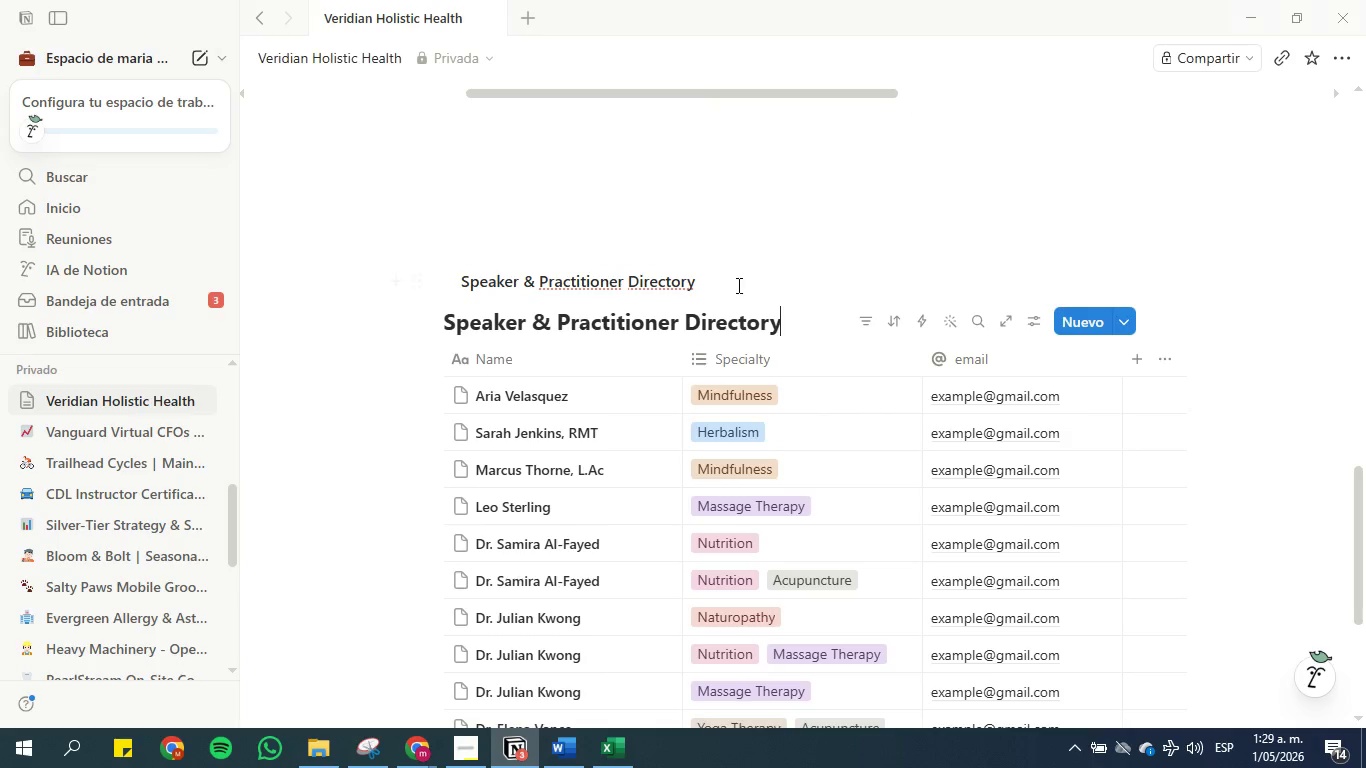 
left_click_drag(start_coordinate=[724, 281], to_coordinate=[415, 284])
 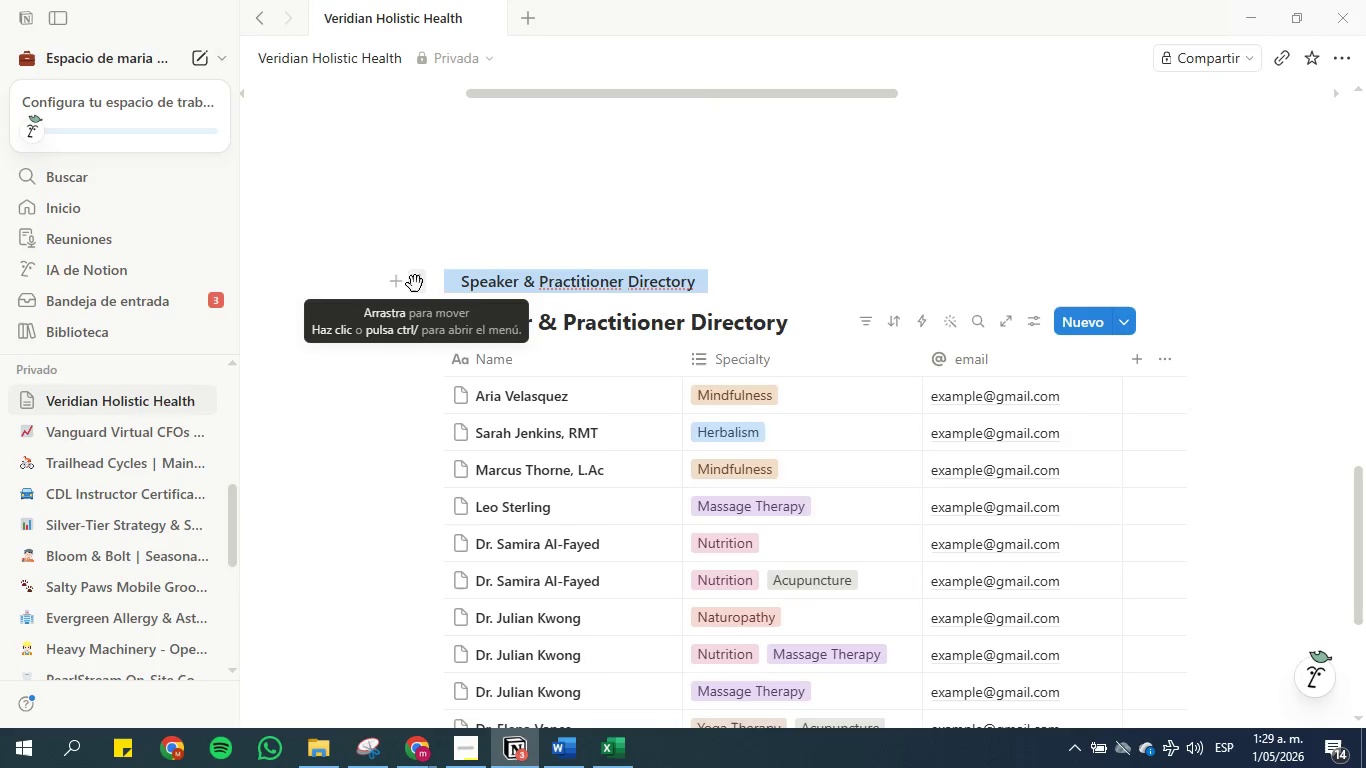 
key(Control+C)
 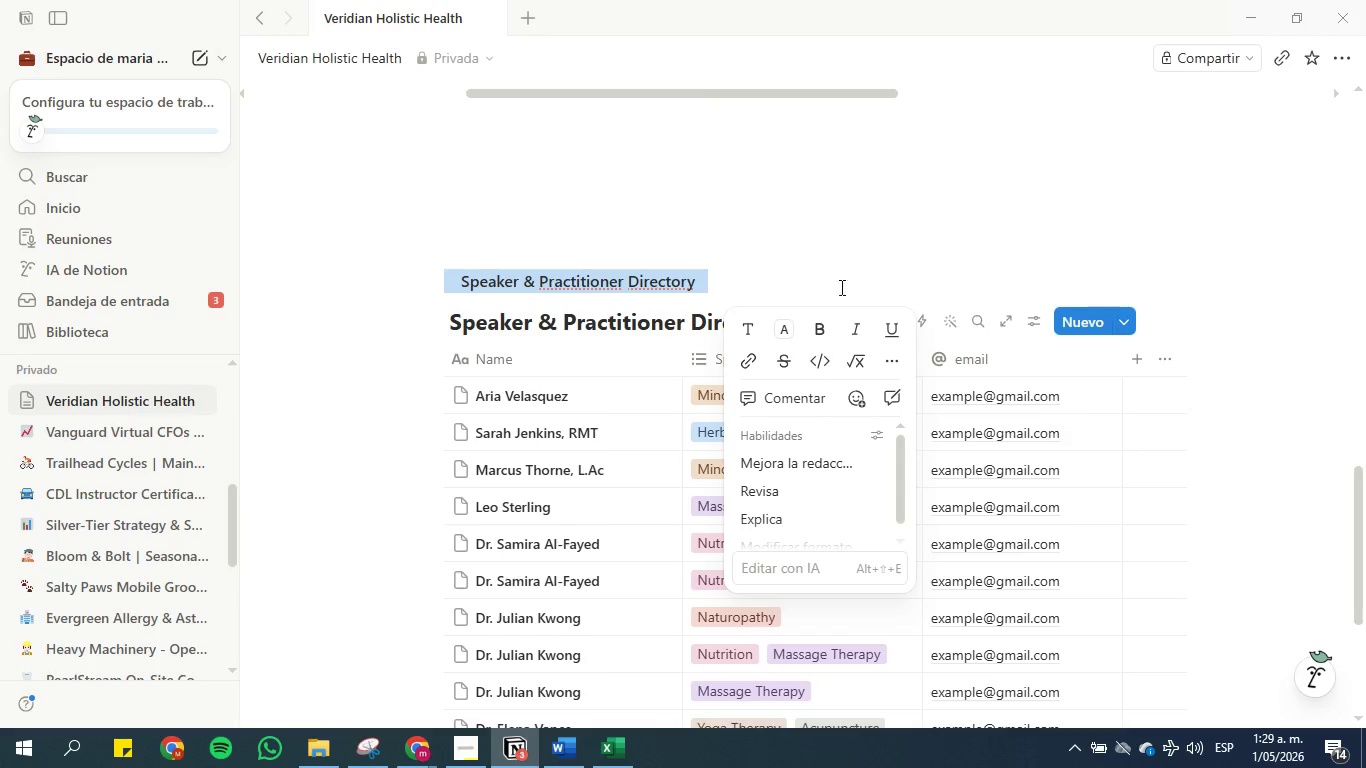 
scroll: coordinate [869, 323], scroll_direction: up, amount: 14.0
 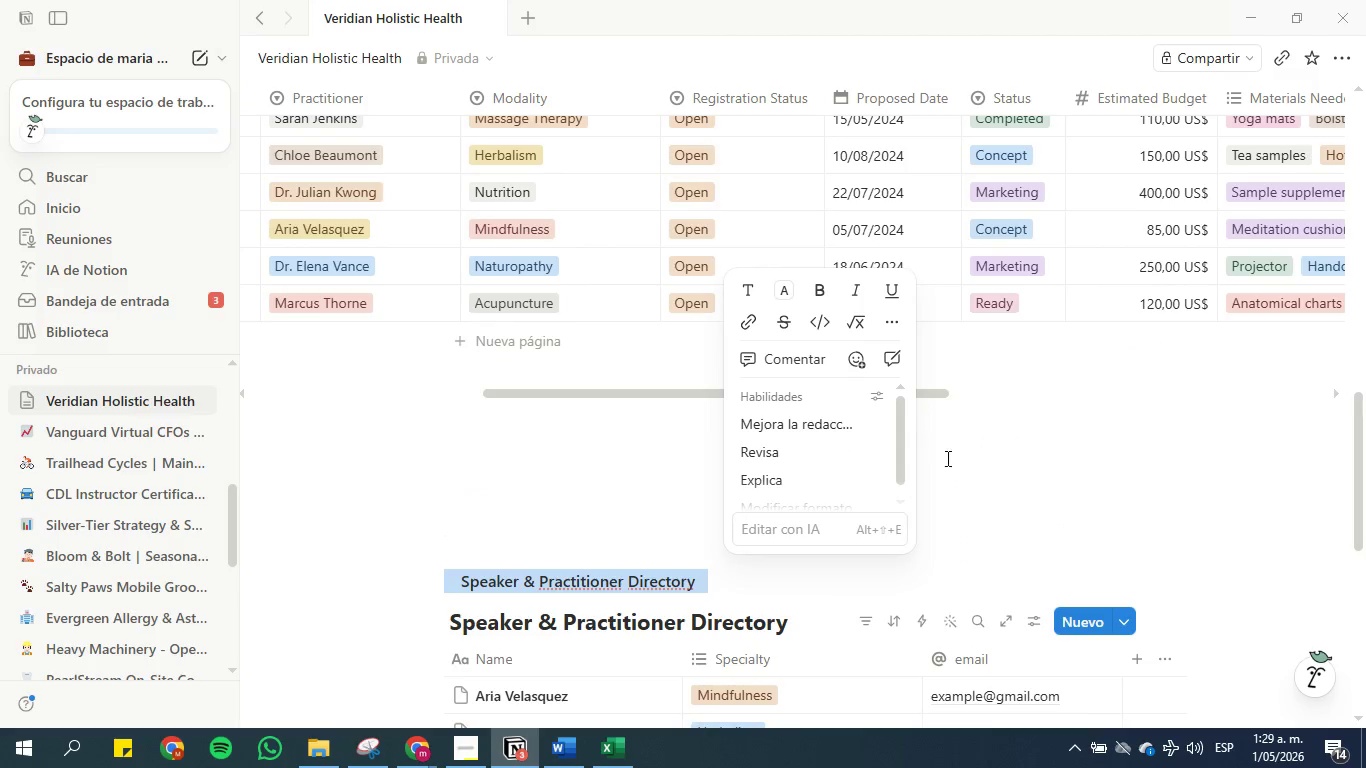 
left_click([984, 467])
 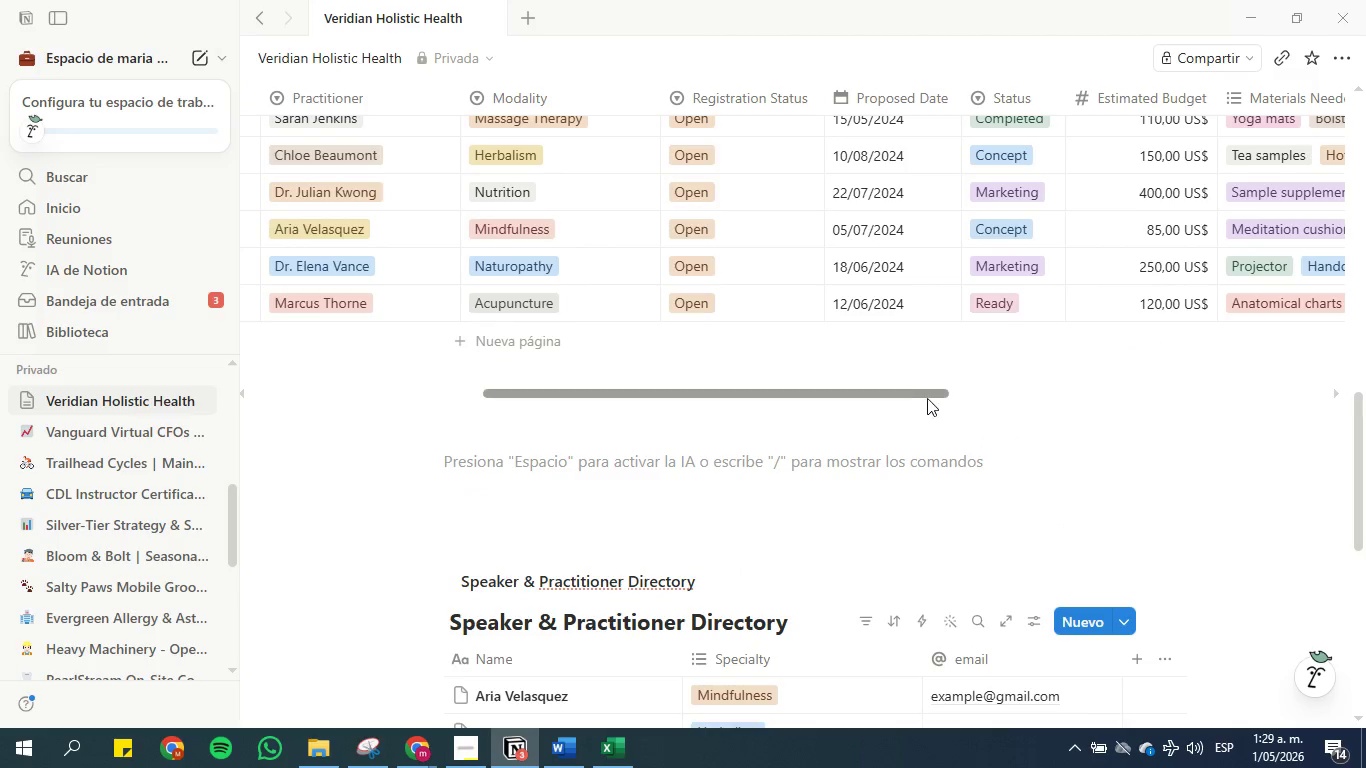 
left_click_drag(start_coordinate=[925, 393], to_coordinate=[1365, 353])
 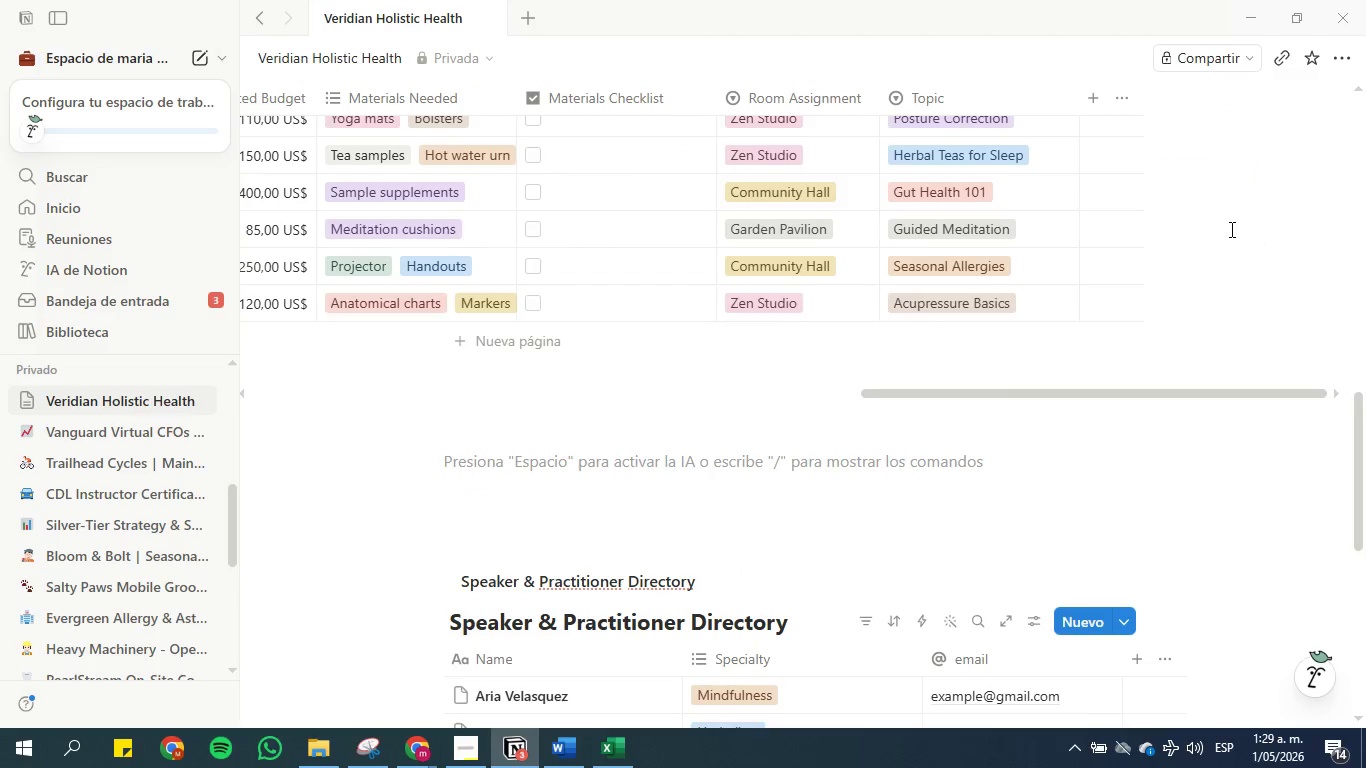 
scroll: coordinate [1227, 226], scroll_direction: up, amount: 4.0
 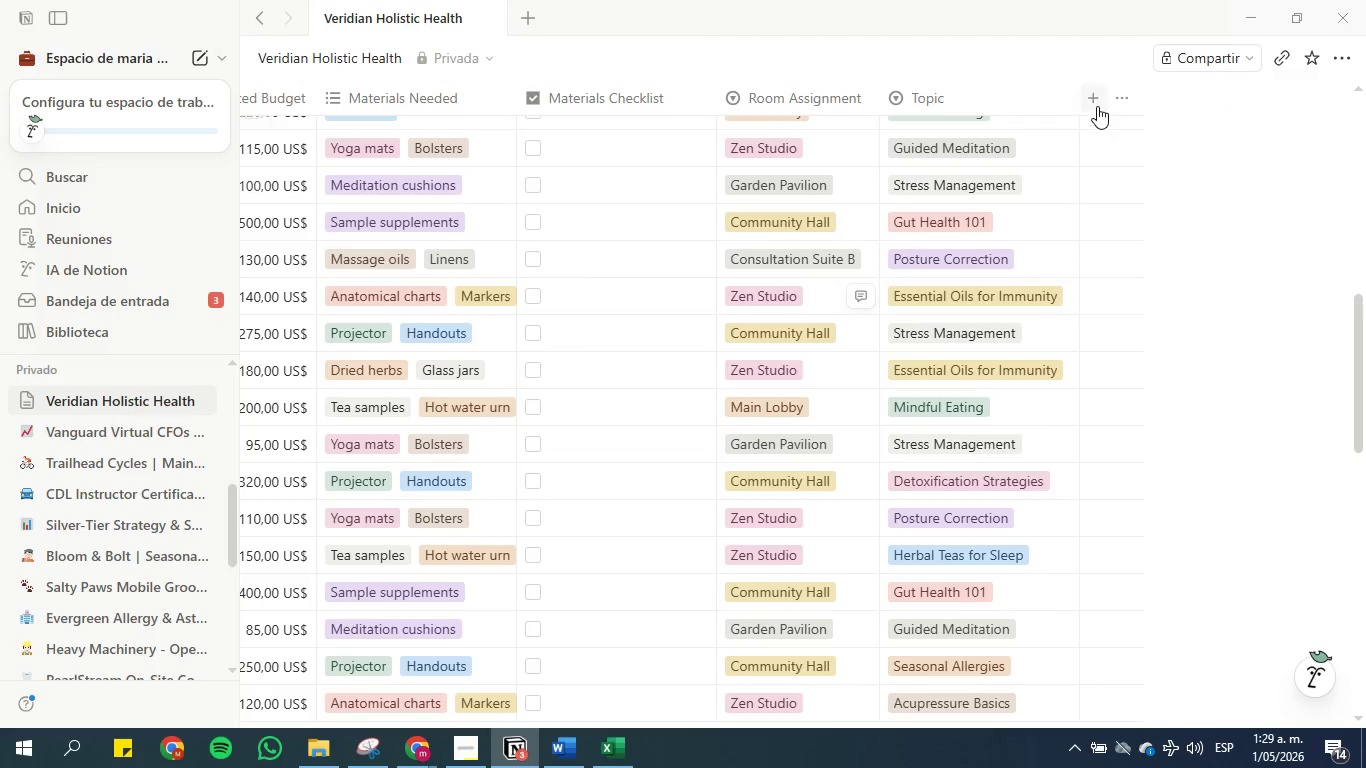 
left_click([1097, 103])
 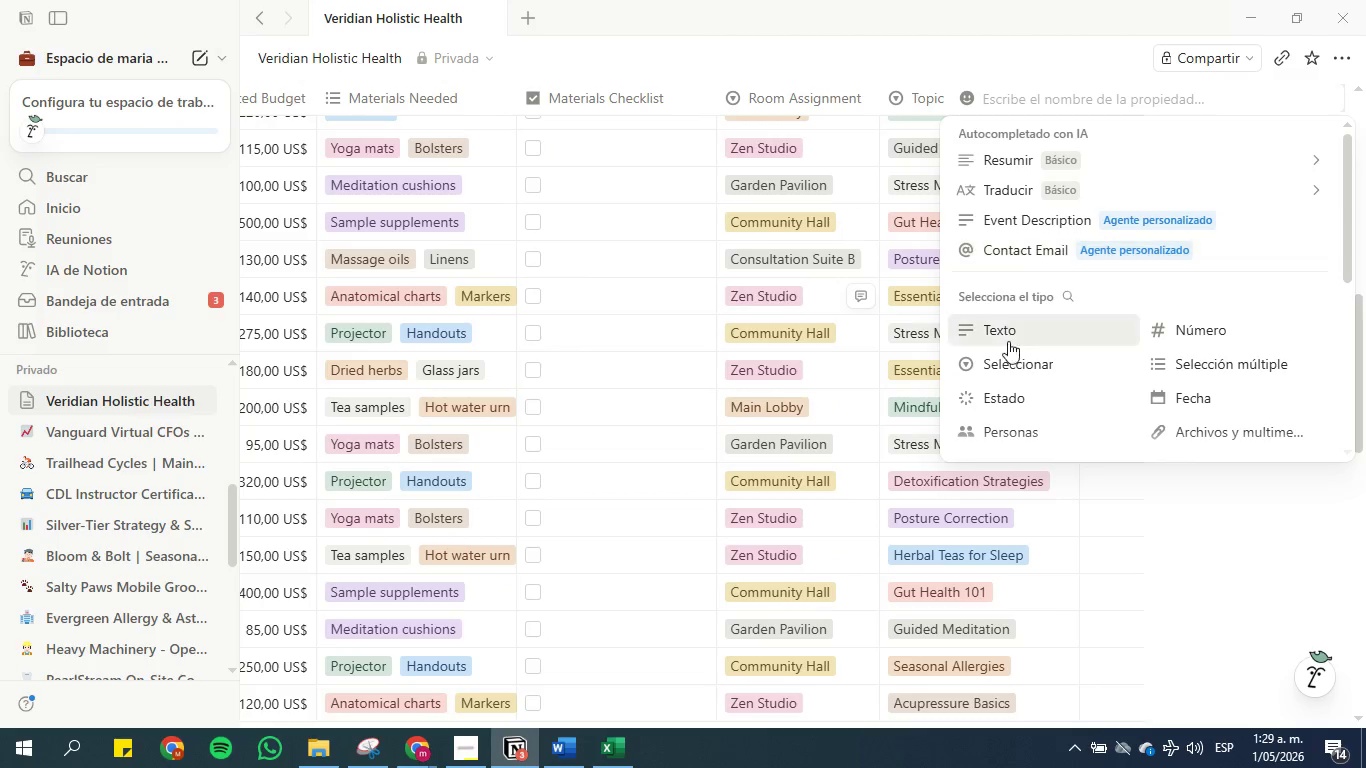 
scroll: coordinate [1031, 365], scroll_direction: down, amount: 2.0
 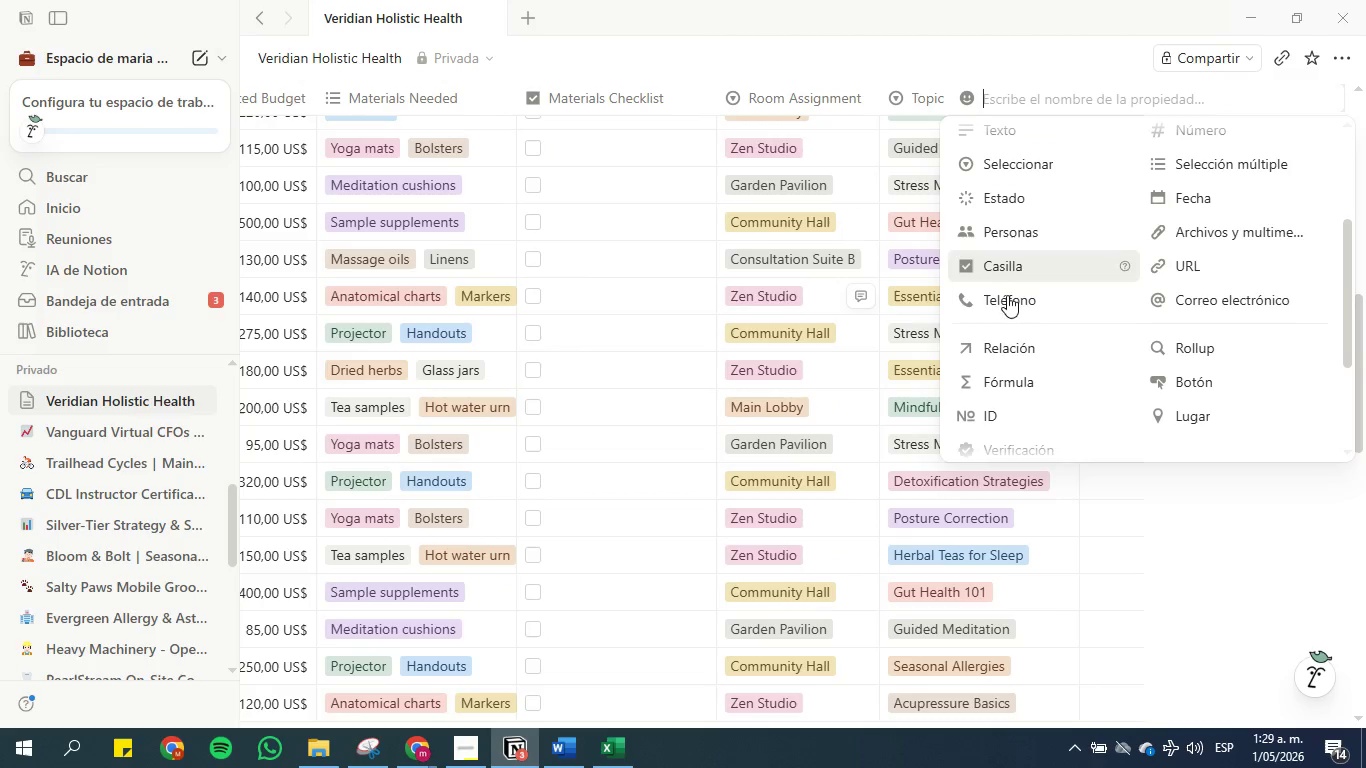 
left_click([1003, 341])
 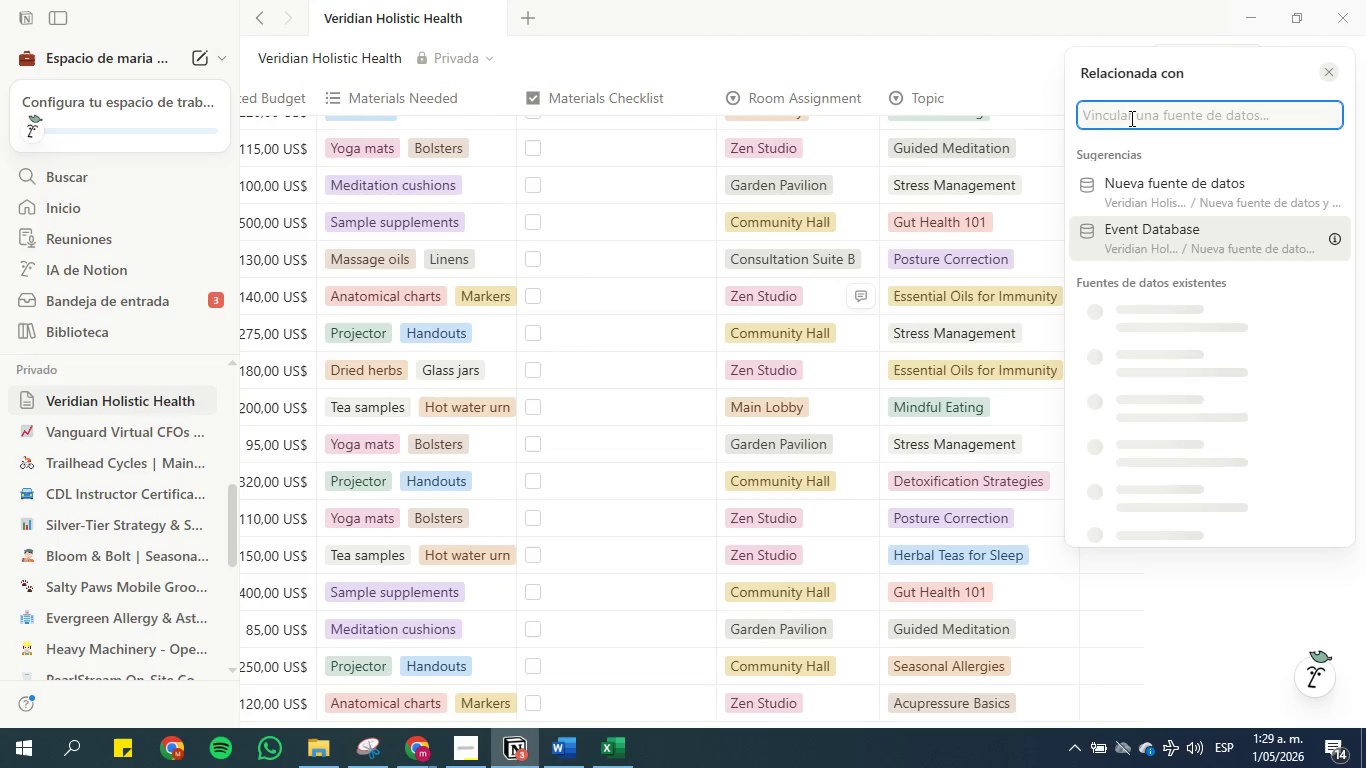 
left_click([1130, 114])
 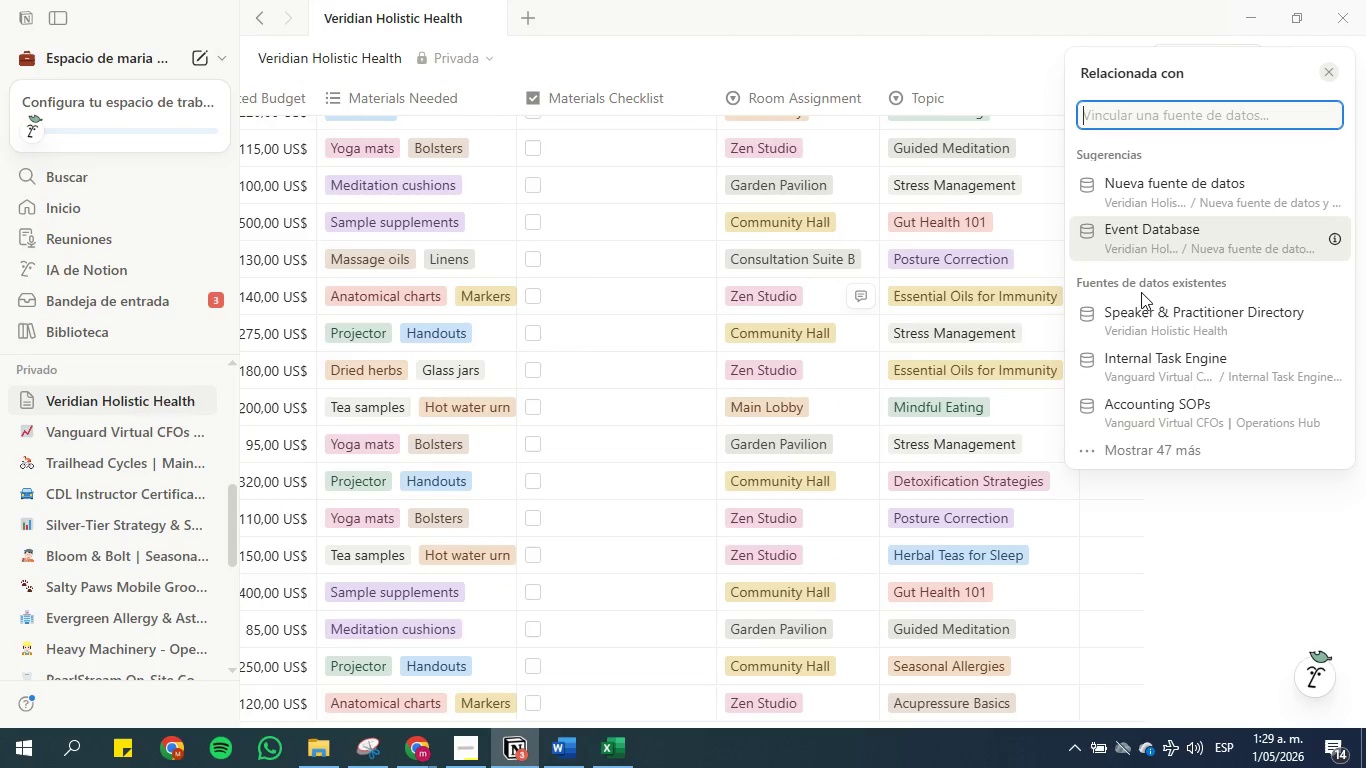 
left_click([1146, 317])
 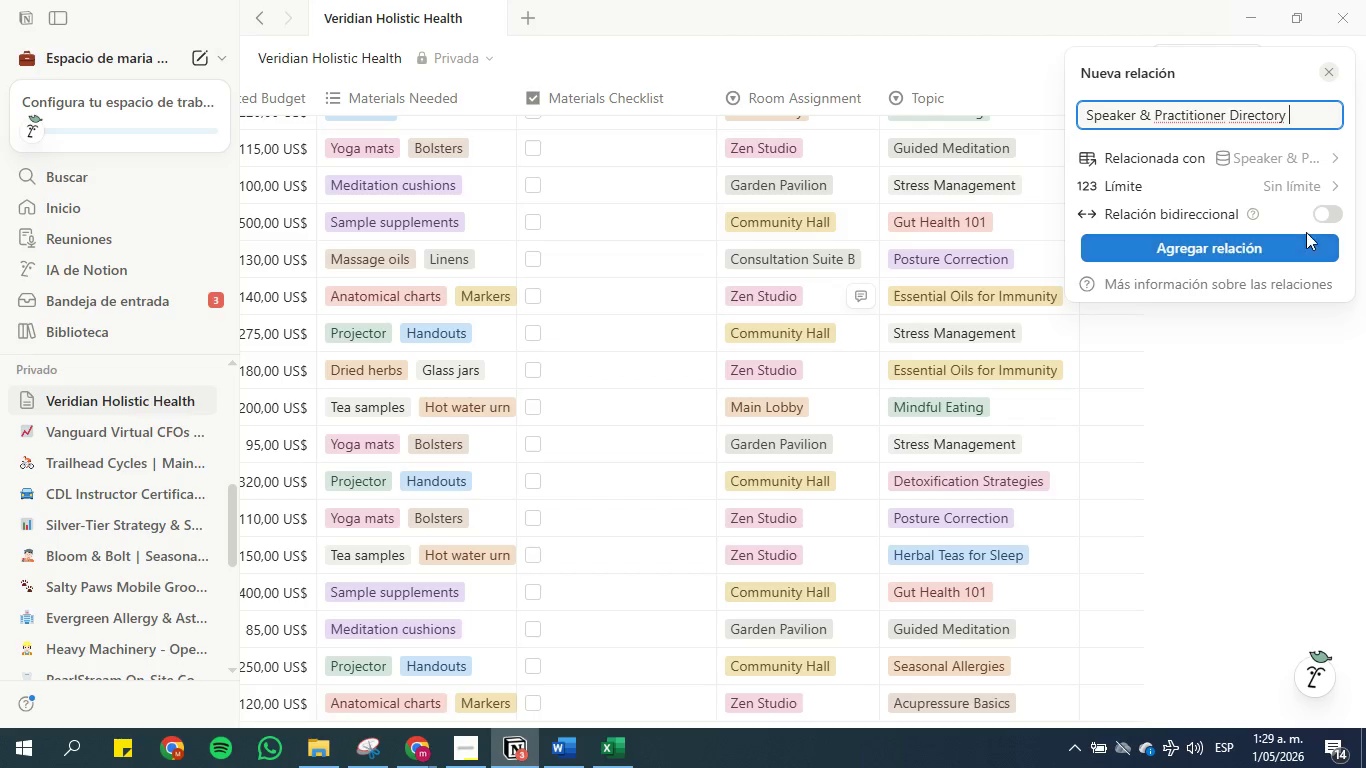 
left_click([1339, 212])
 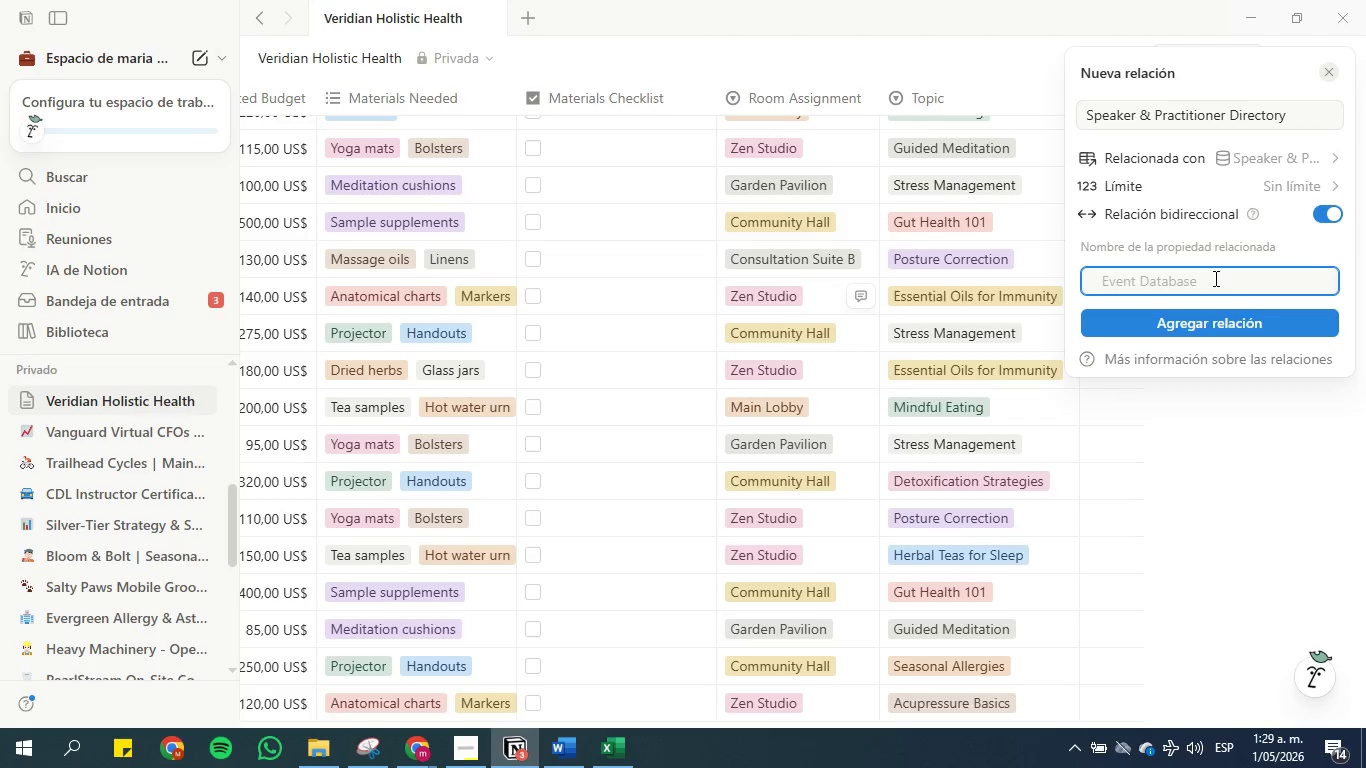 
type(Event)
 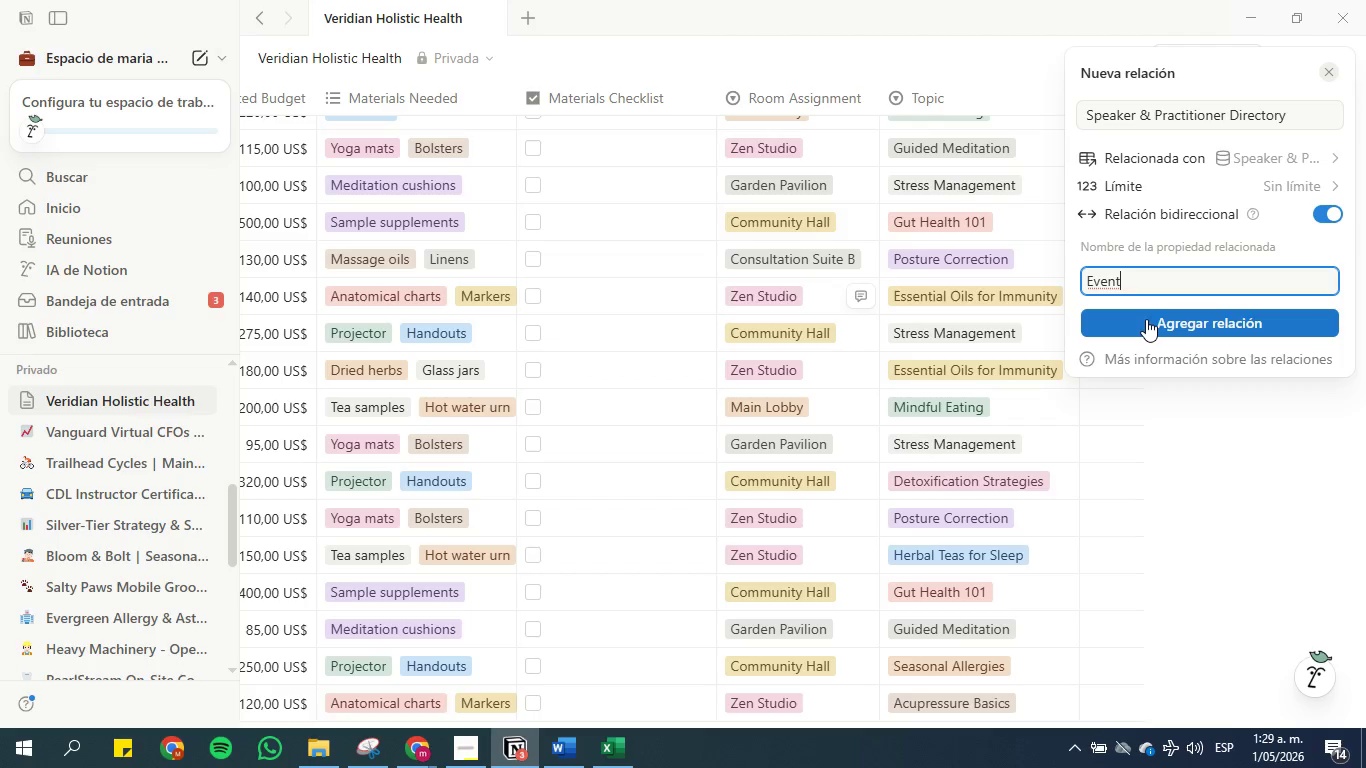 
left_click([1146, 319])
 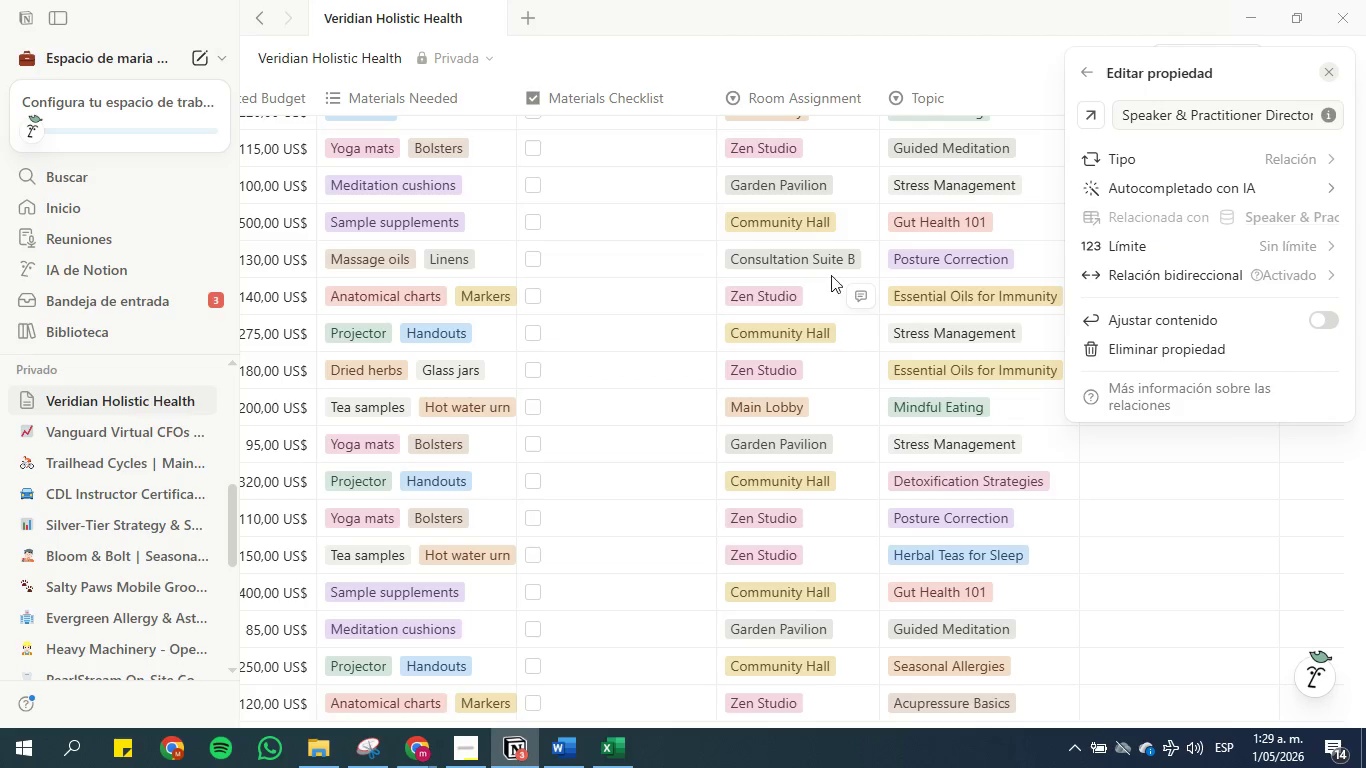 
left_click([645, 308])
 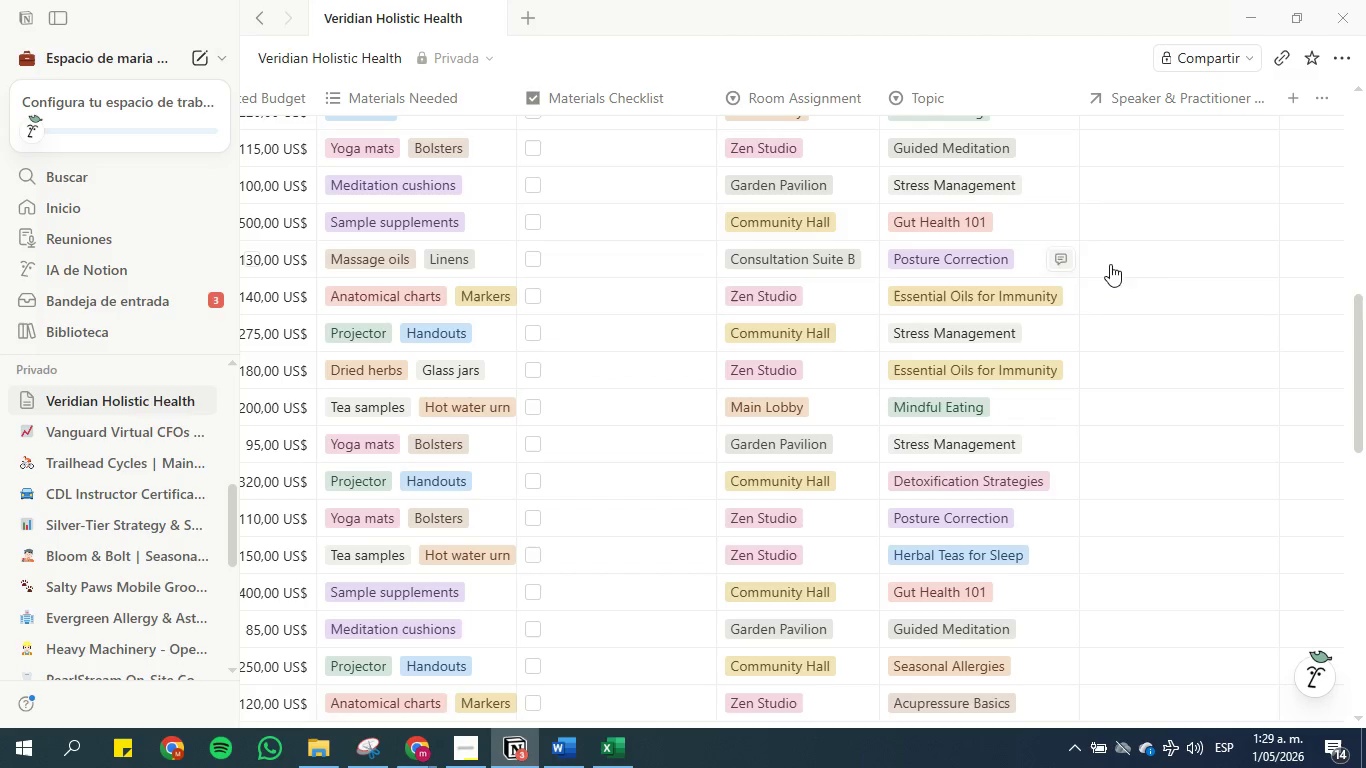 
scroll: coordinate [1165, 262], scroll_direction: up, amount: 6.0
 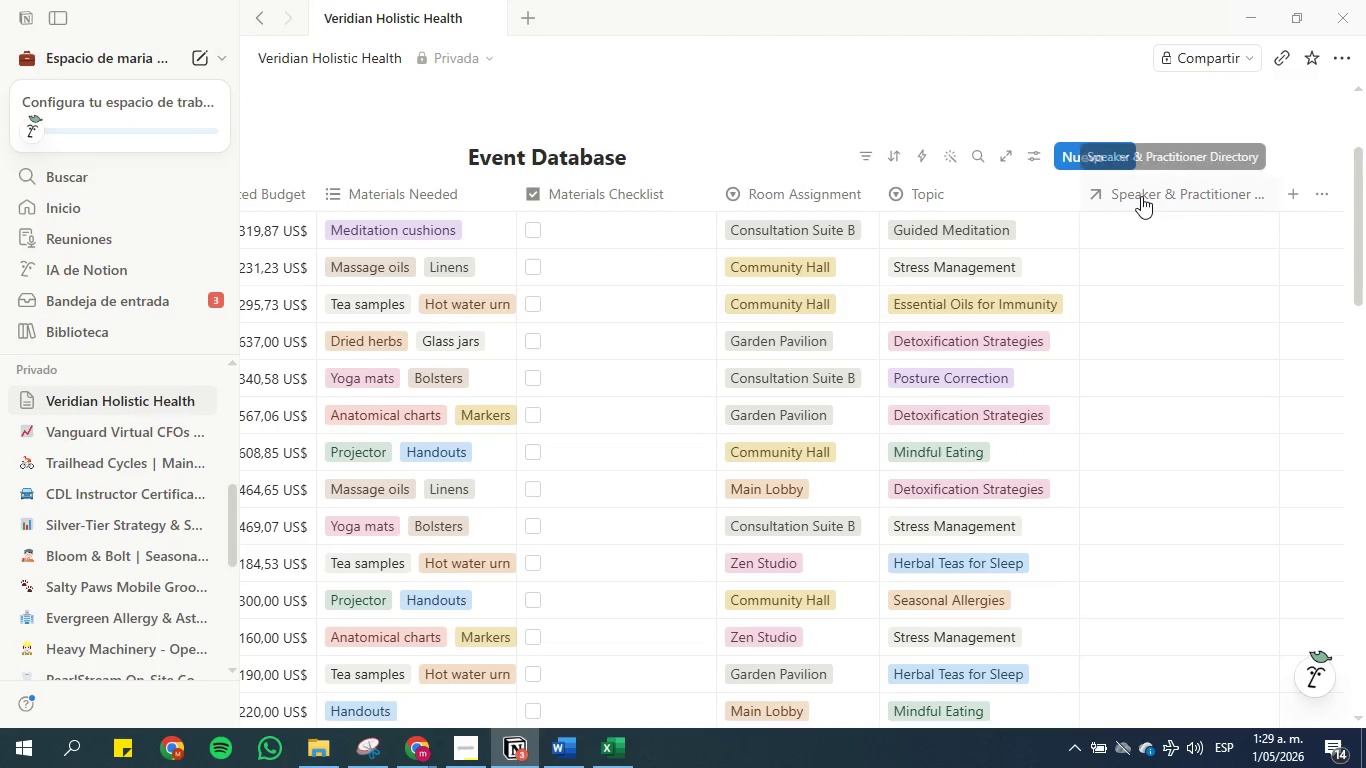 
left_click_drag(start_coordinate=[1141, 195], to_coordinate=[712, 223])
 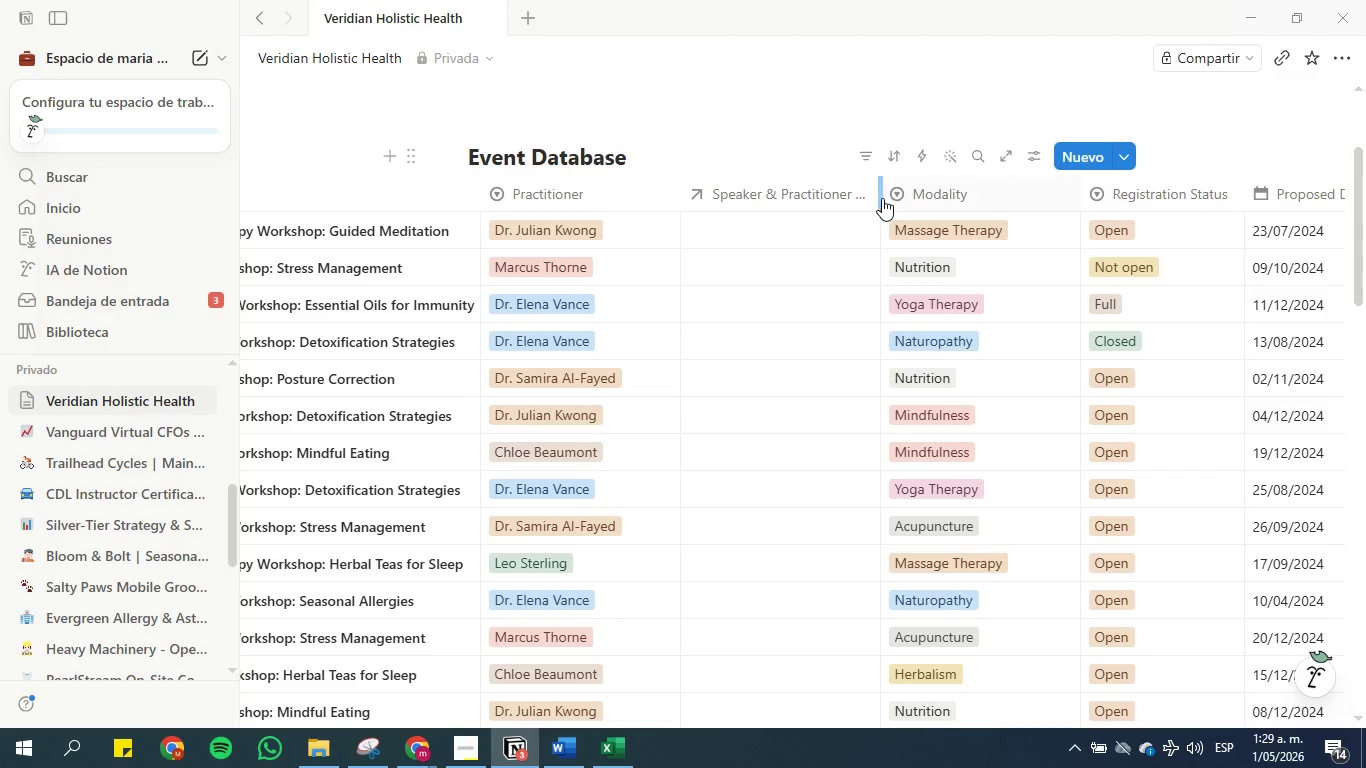 
left_click_drag(start_coordinate=[879, 197], to_coordinate=[926, 197])
 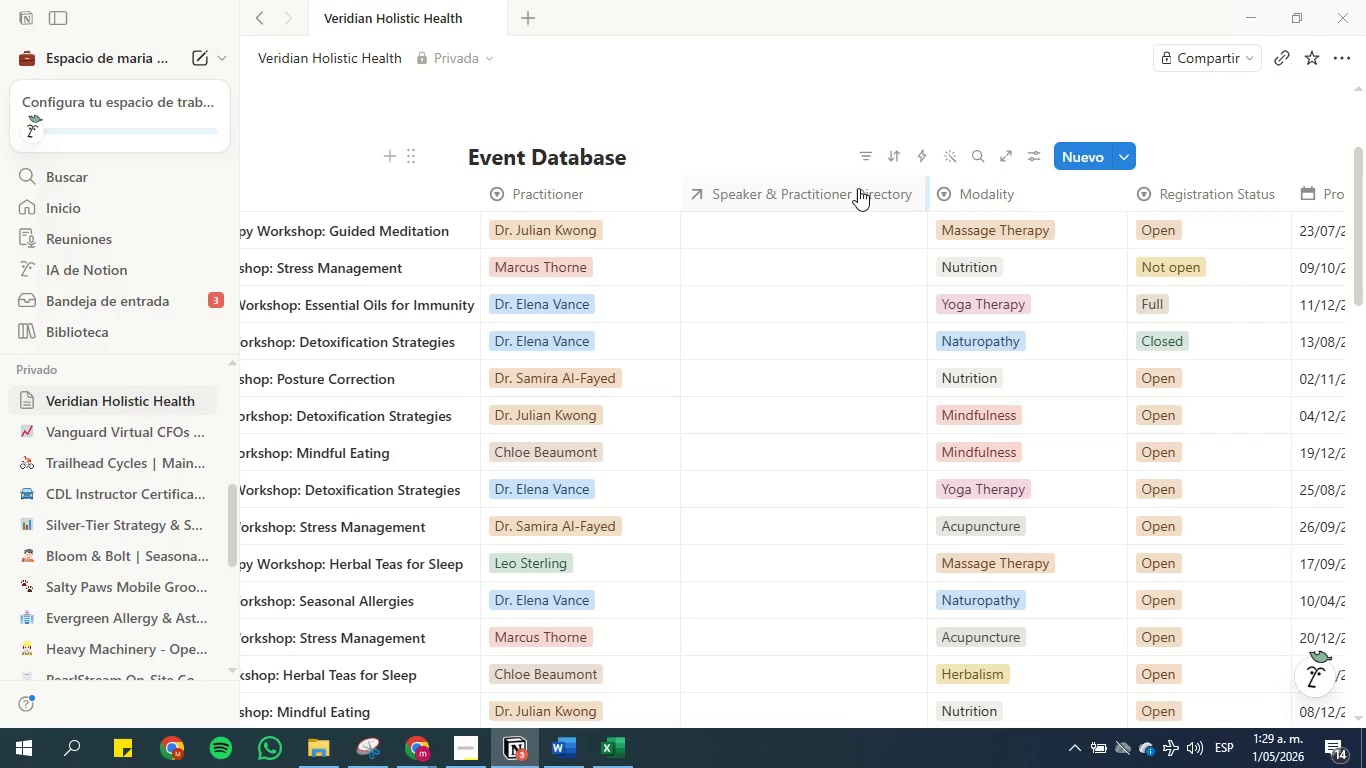 
left_click([851, 186])
 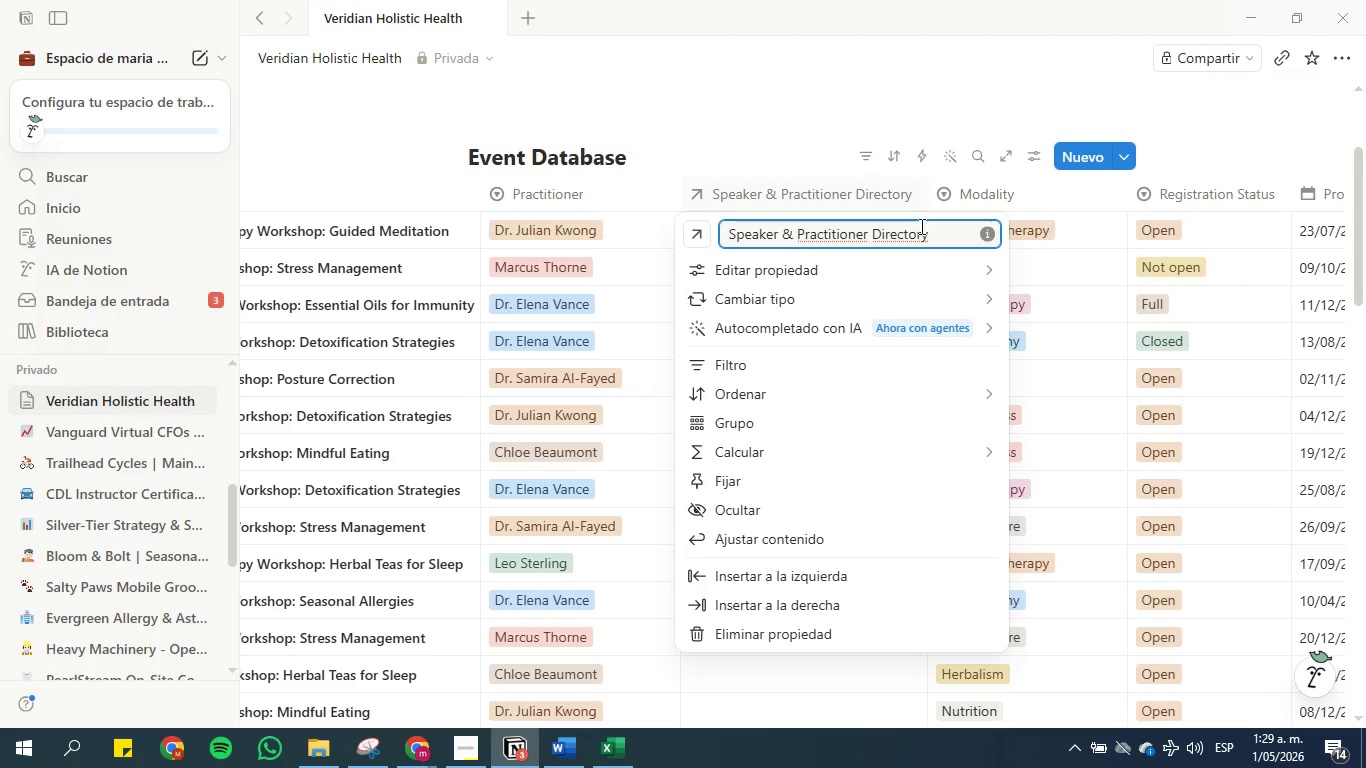 
left_click_drag(start_coordinate=[930, 234], to_coordinate=[874, 236])
 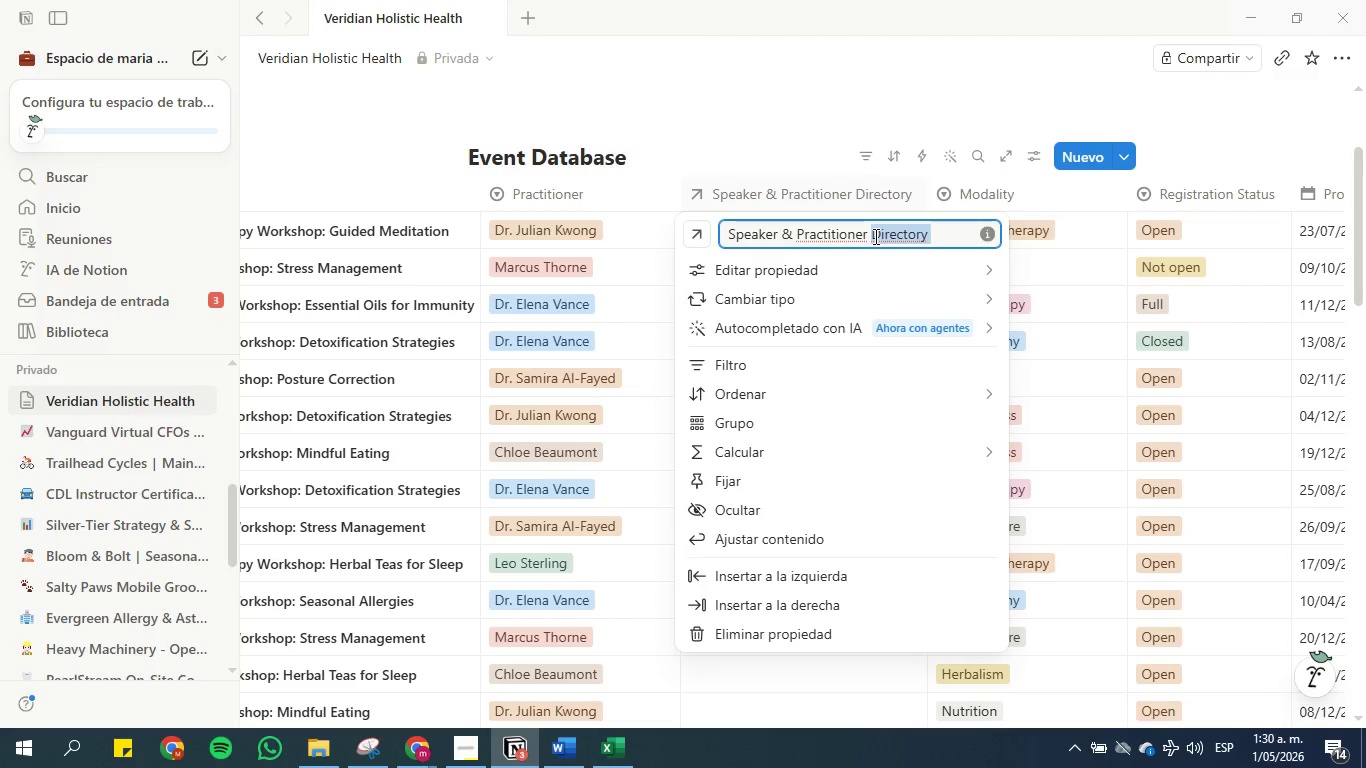 
key(Backspace)
 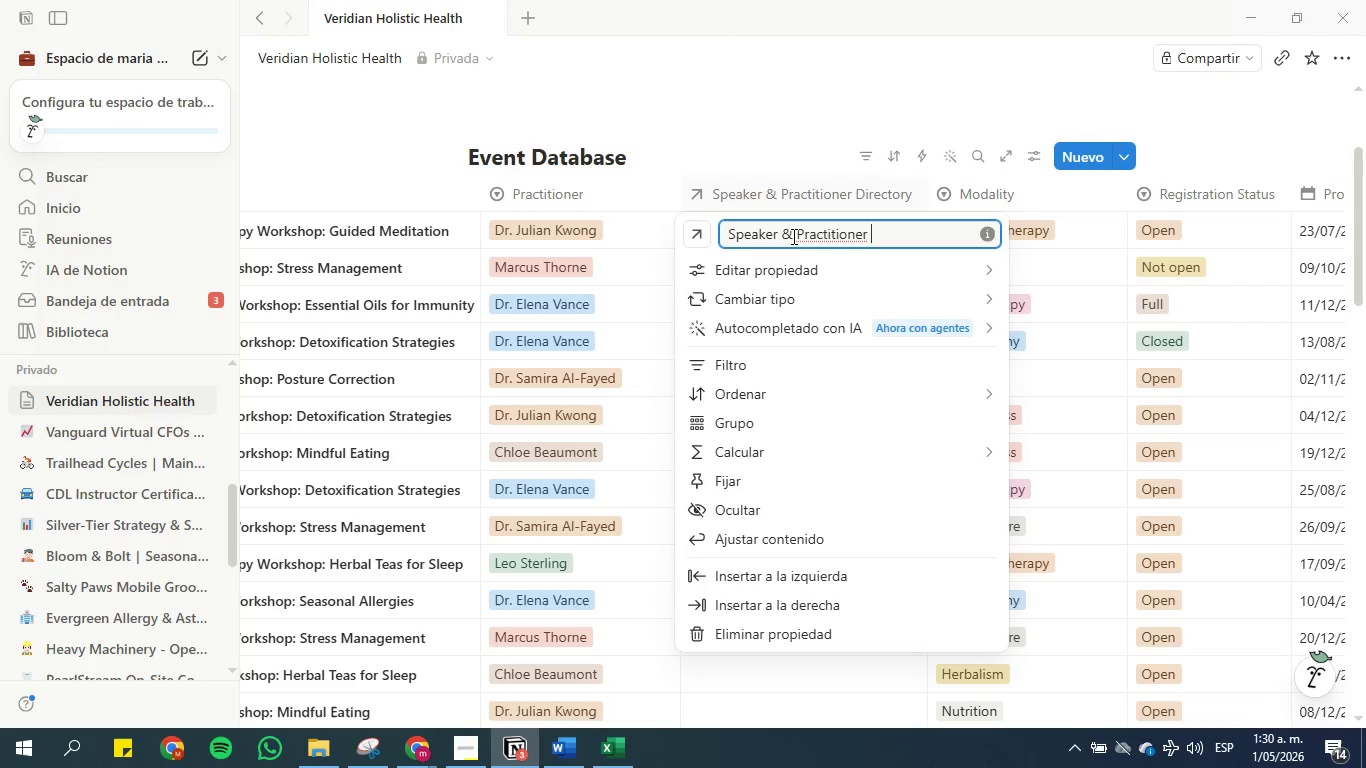 
left_click([792, 236])
 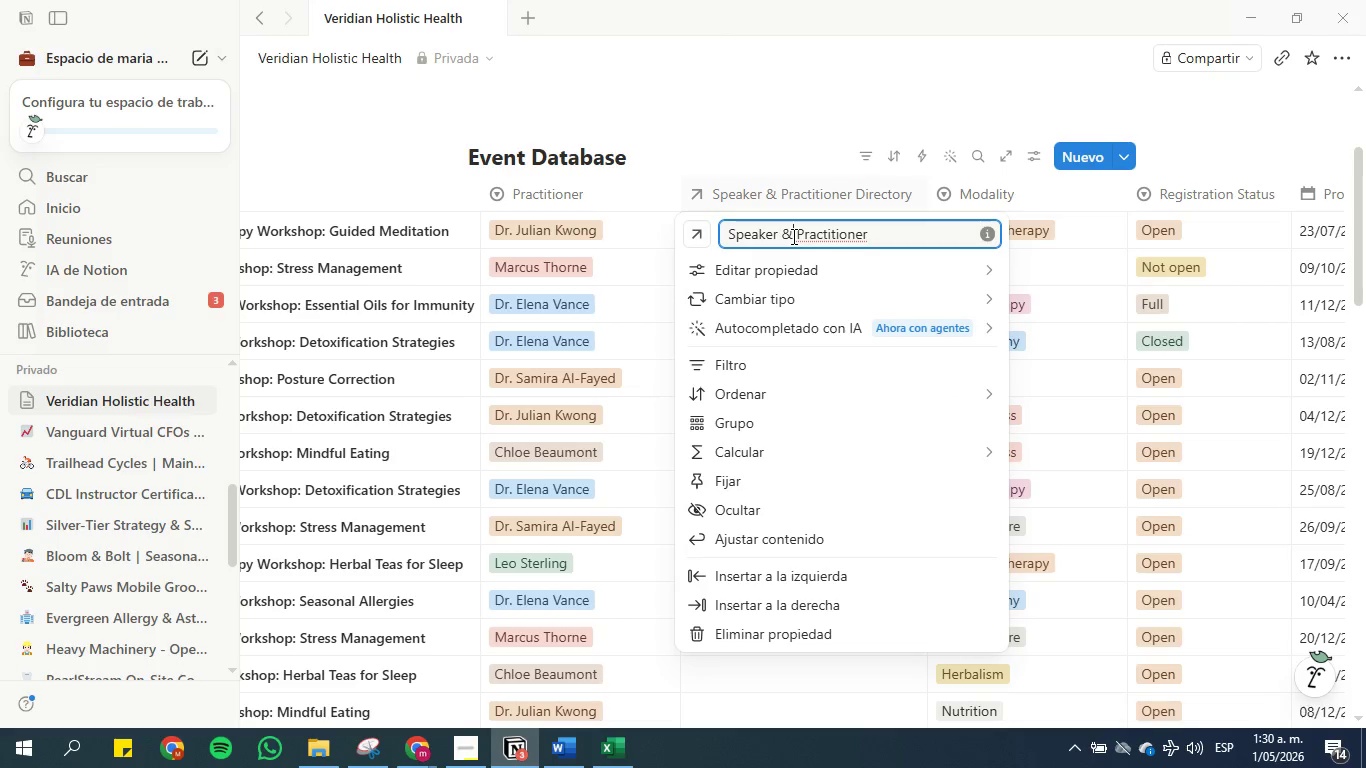 
key(Backspace)
type(or)
 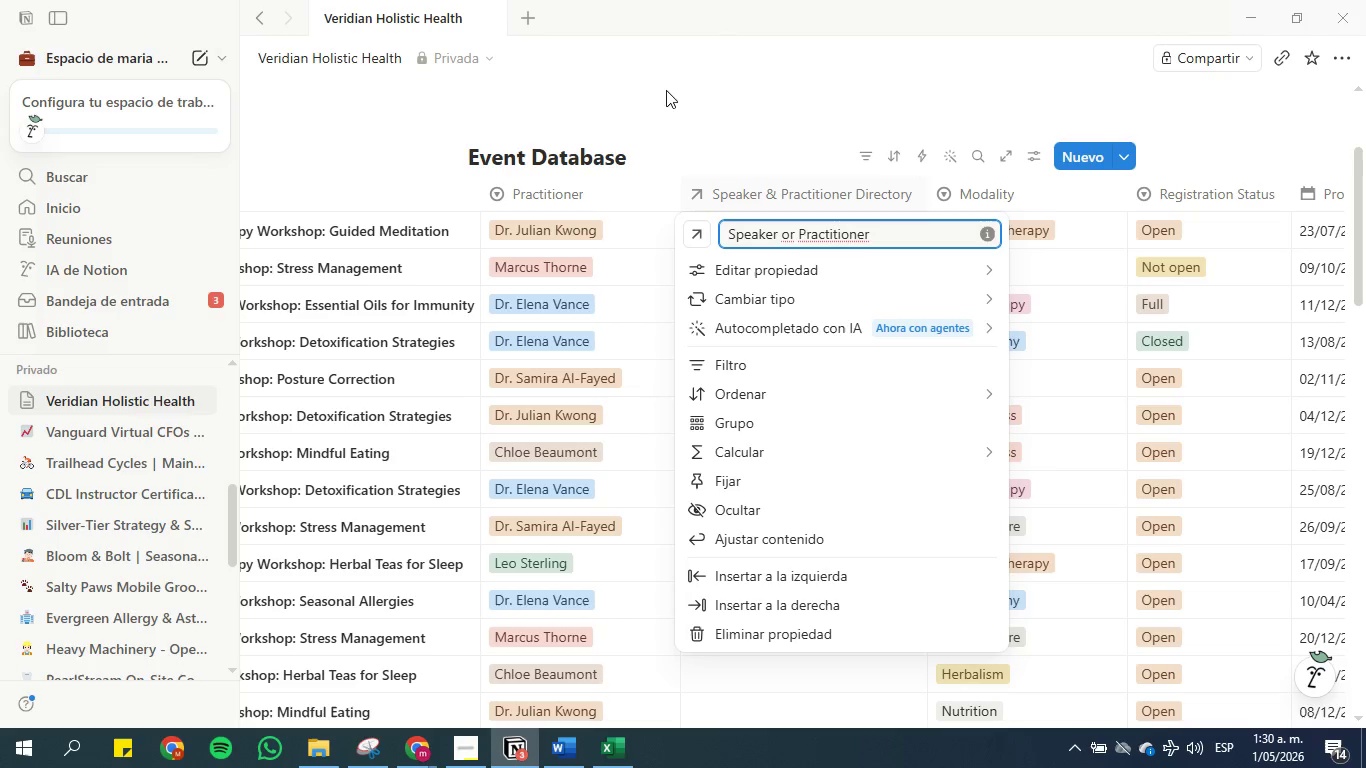 
left_click([746, 141])
 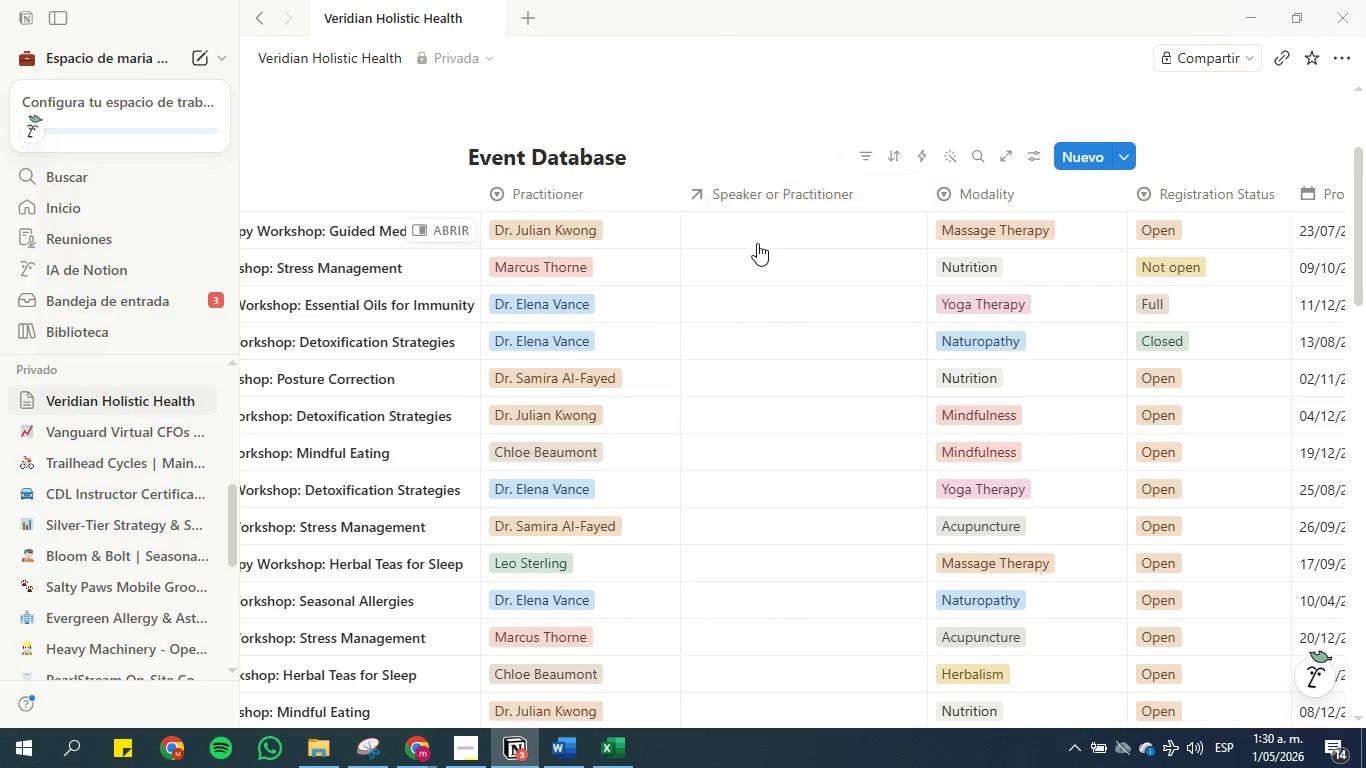 
left_click([750, 231])
 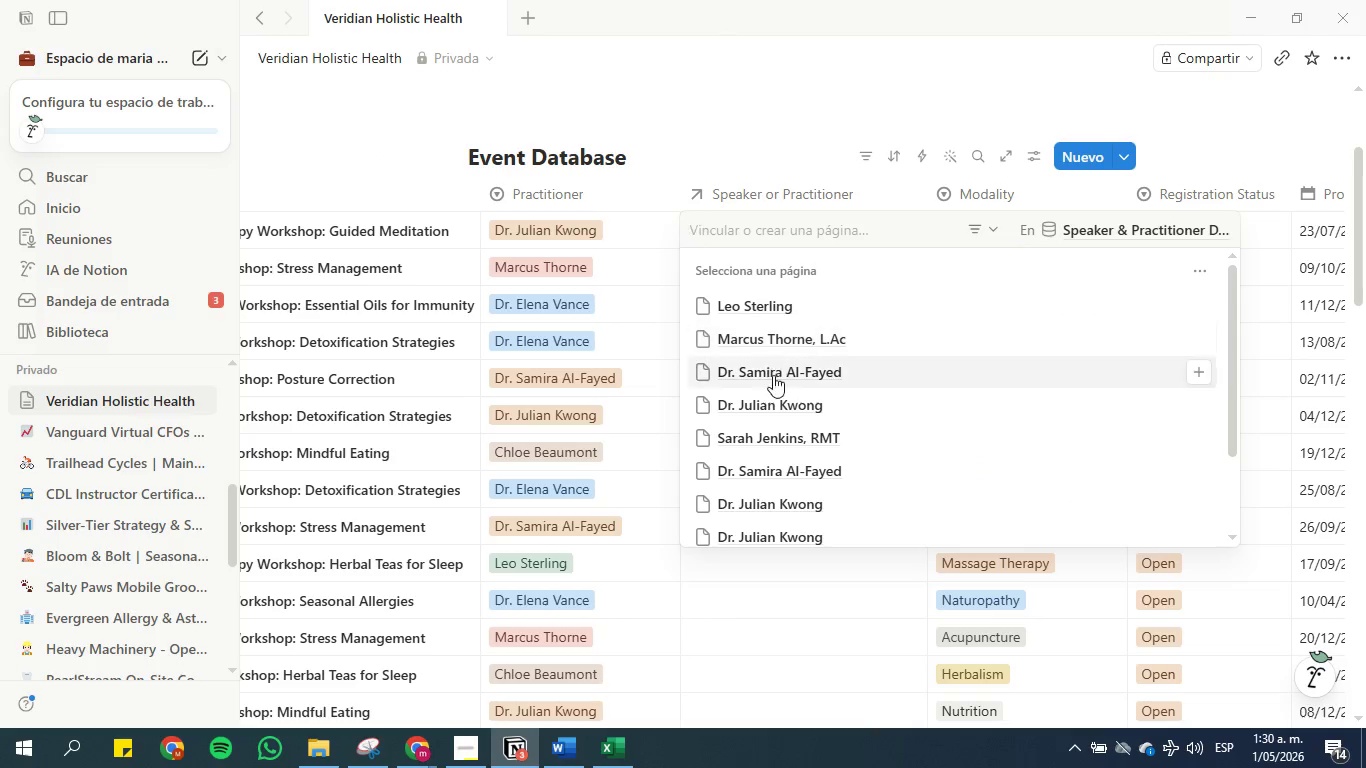 
left_click([775, 399])
 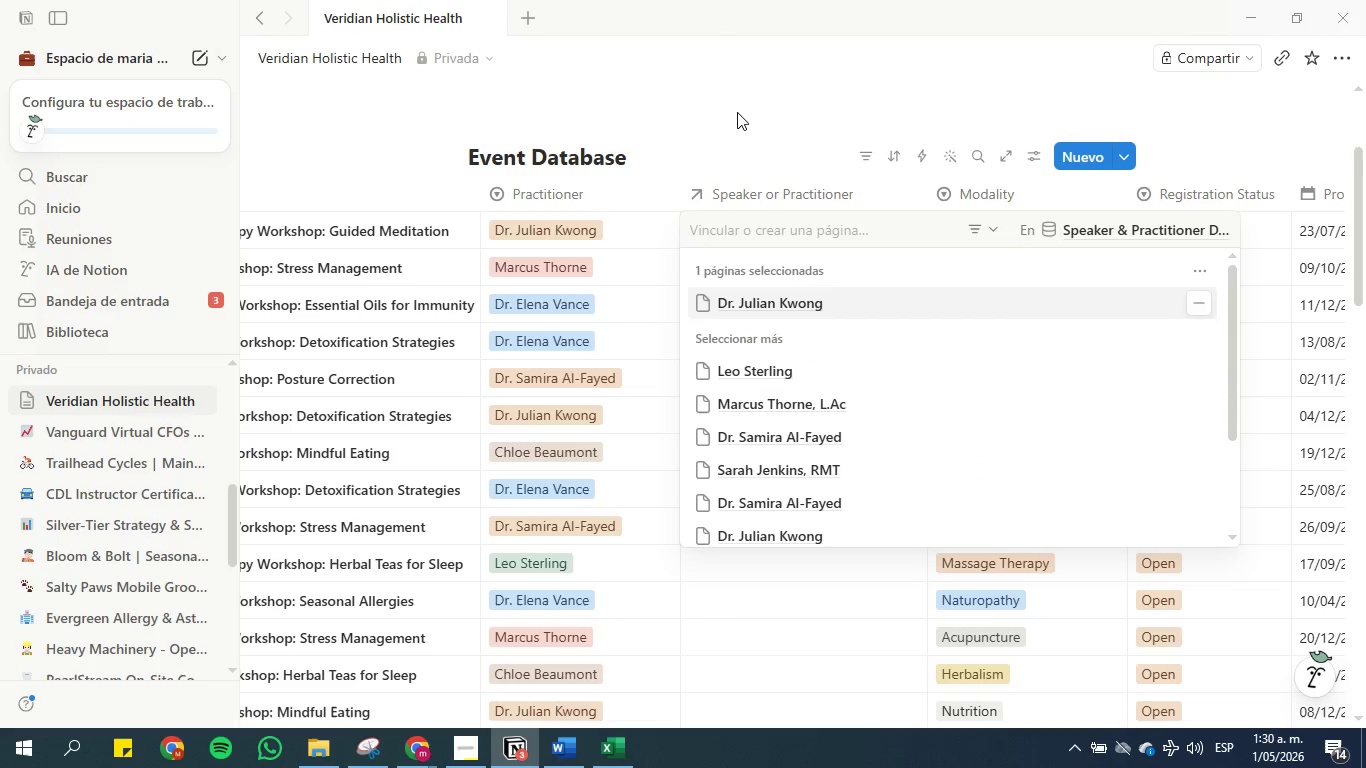 
left_click([737, 112])
 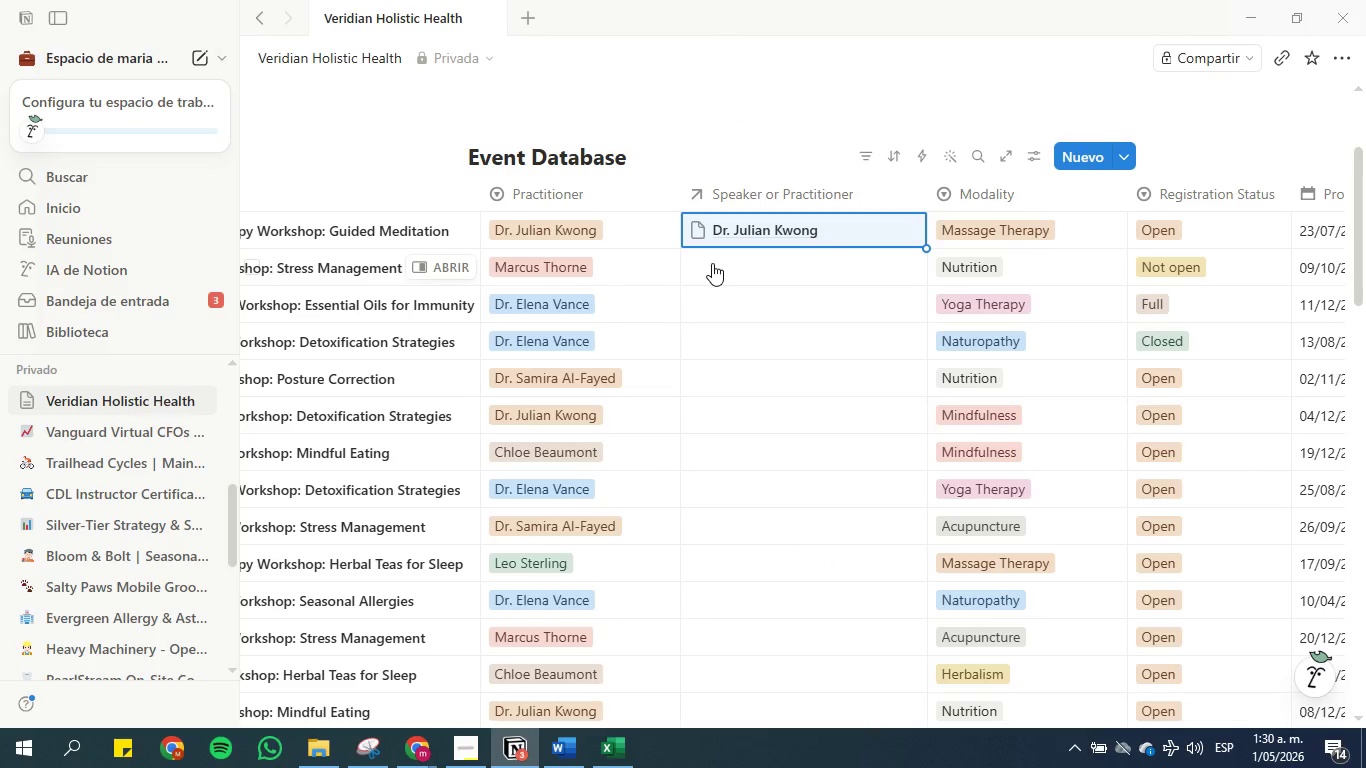 
left_click([712, 263])
 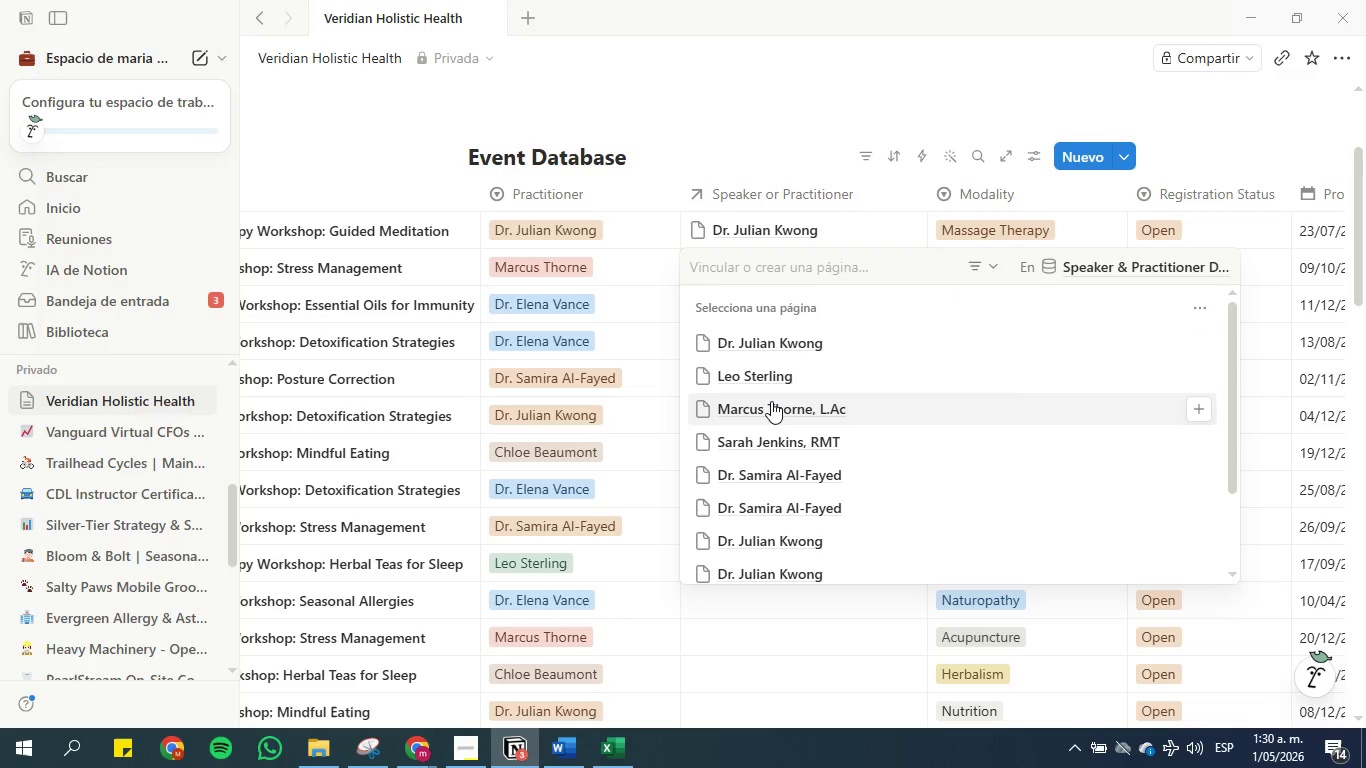 
left_click([771, 401])
 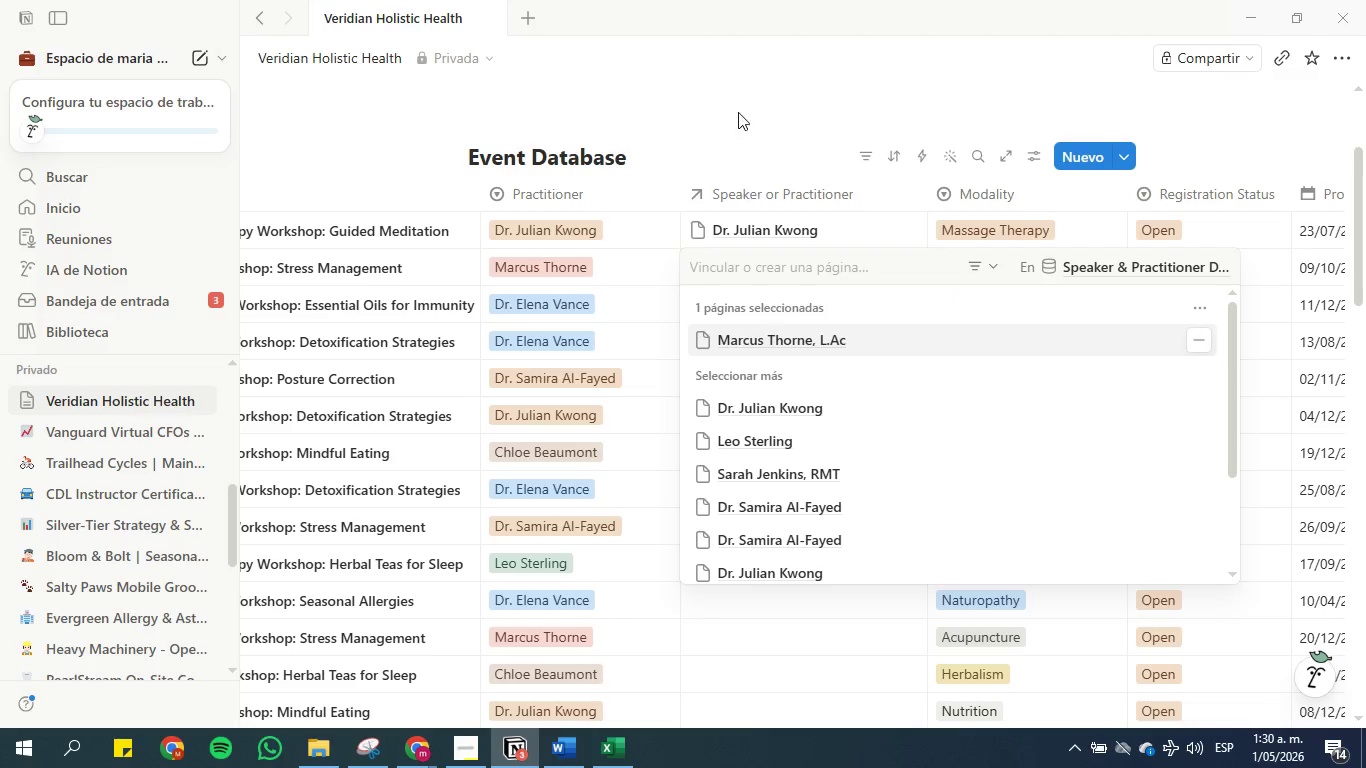 
left_click([738, 112])
 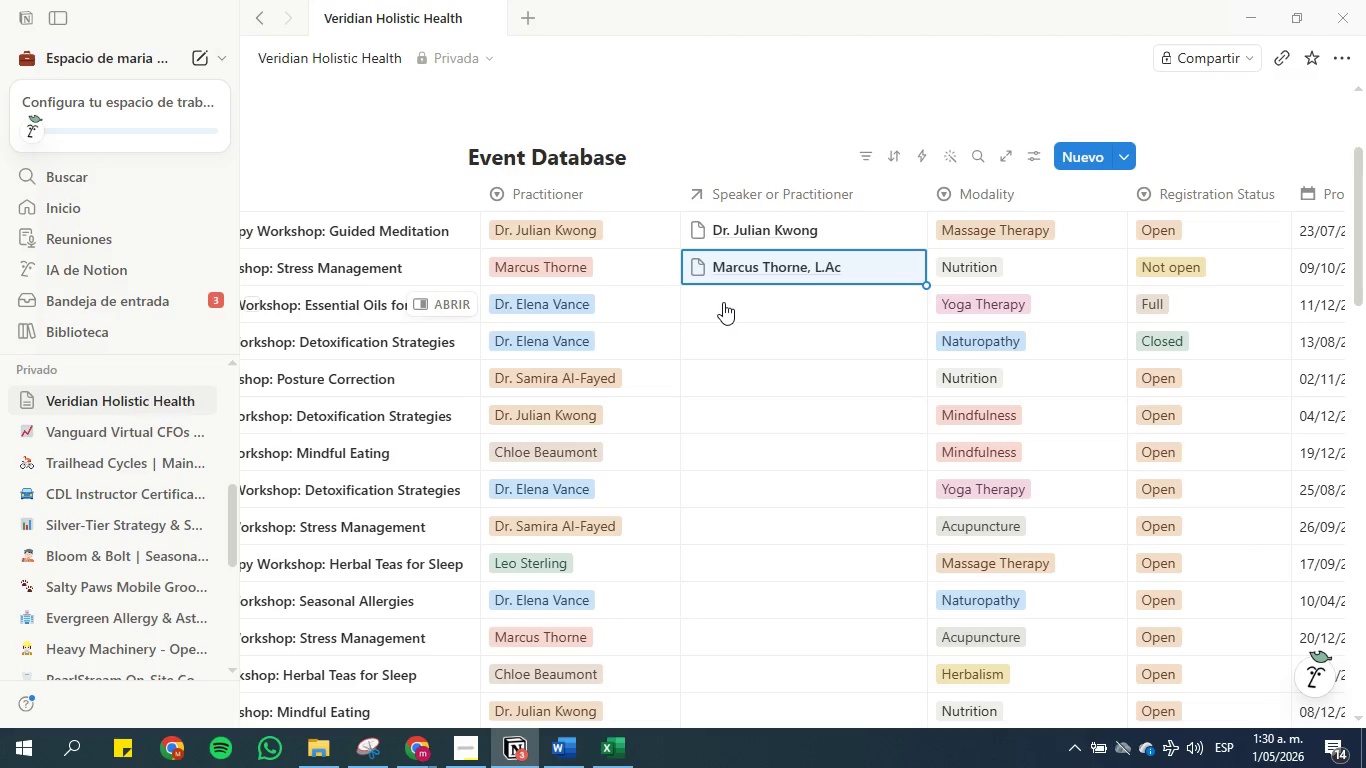 
left_click([723, 302])
 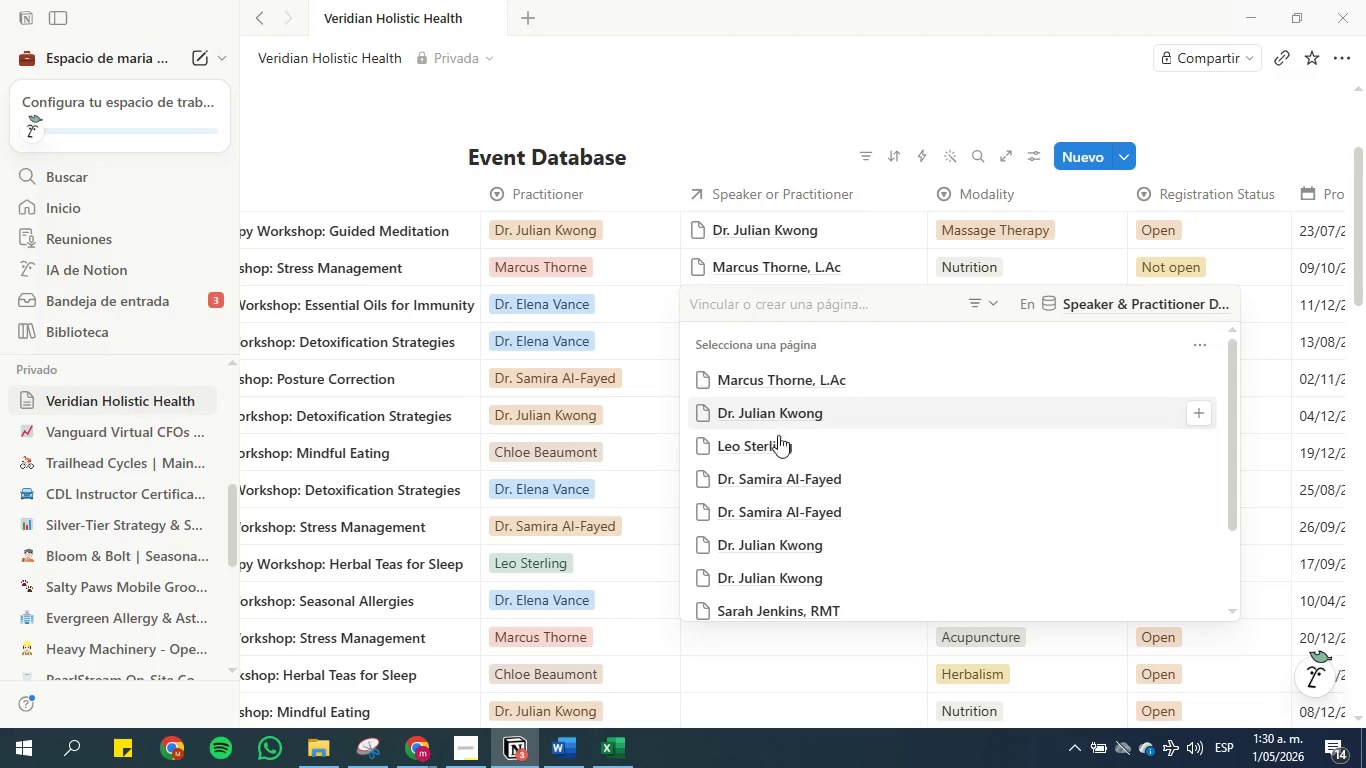 
scroll: coordinate [782, 462], scroll_direction: down, amount: 2.0
 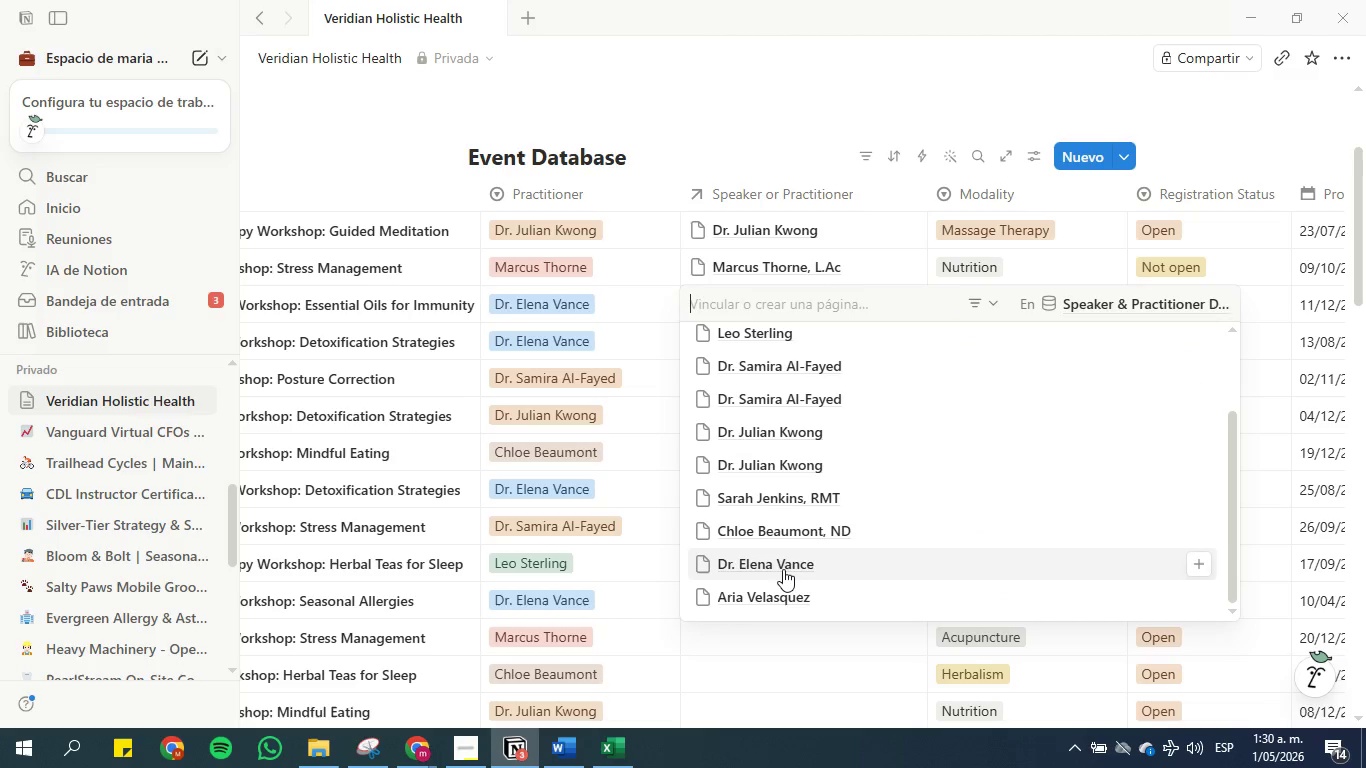 
left_click([783, 565])
 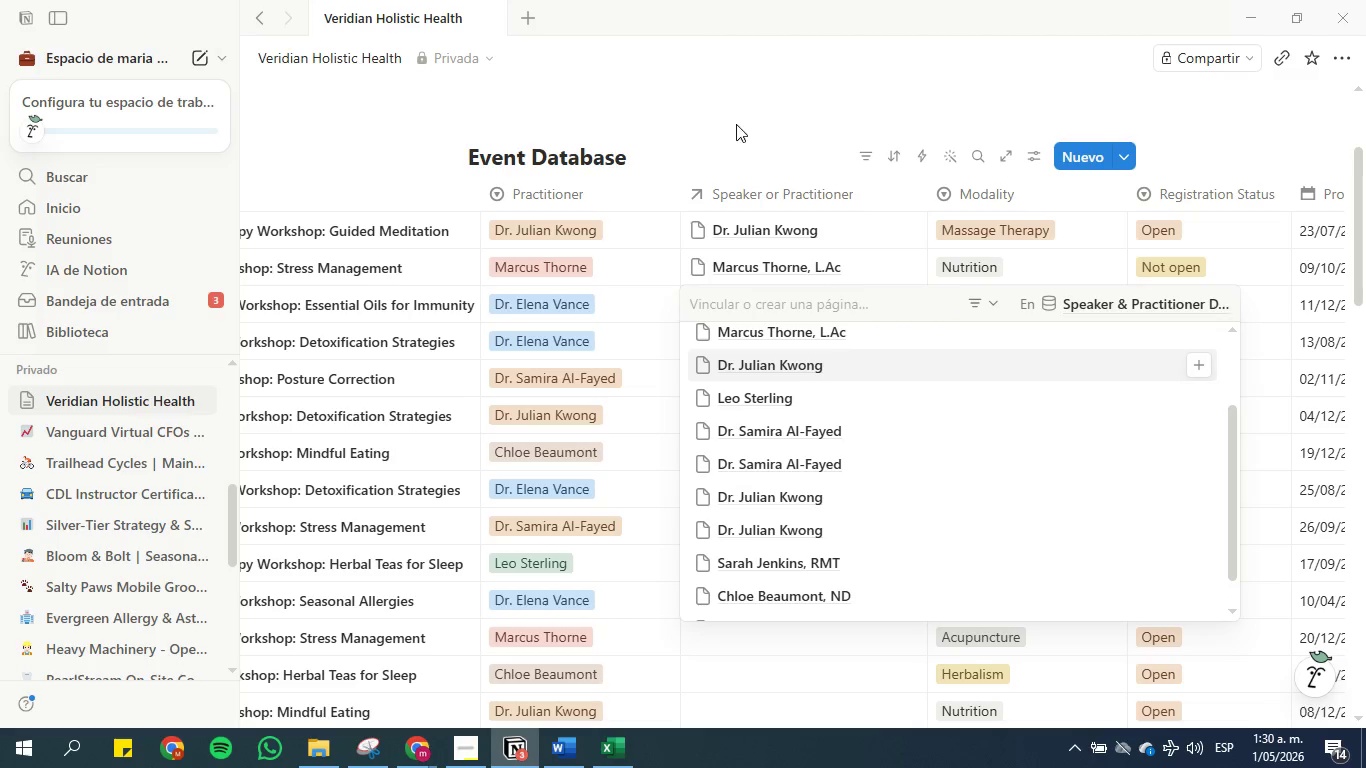 
left_click([733, 110])
 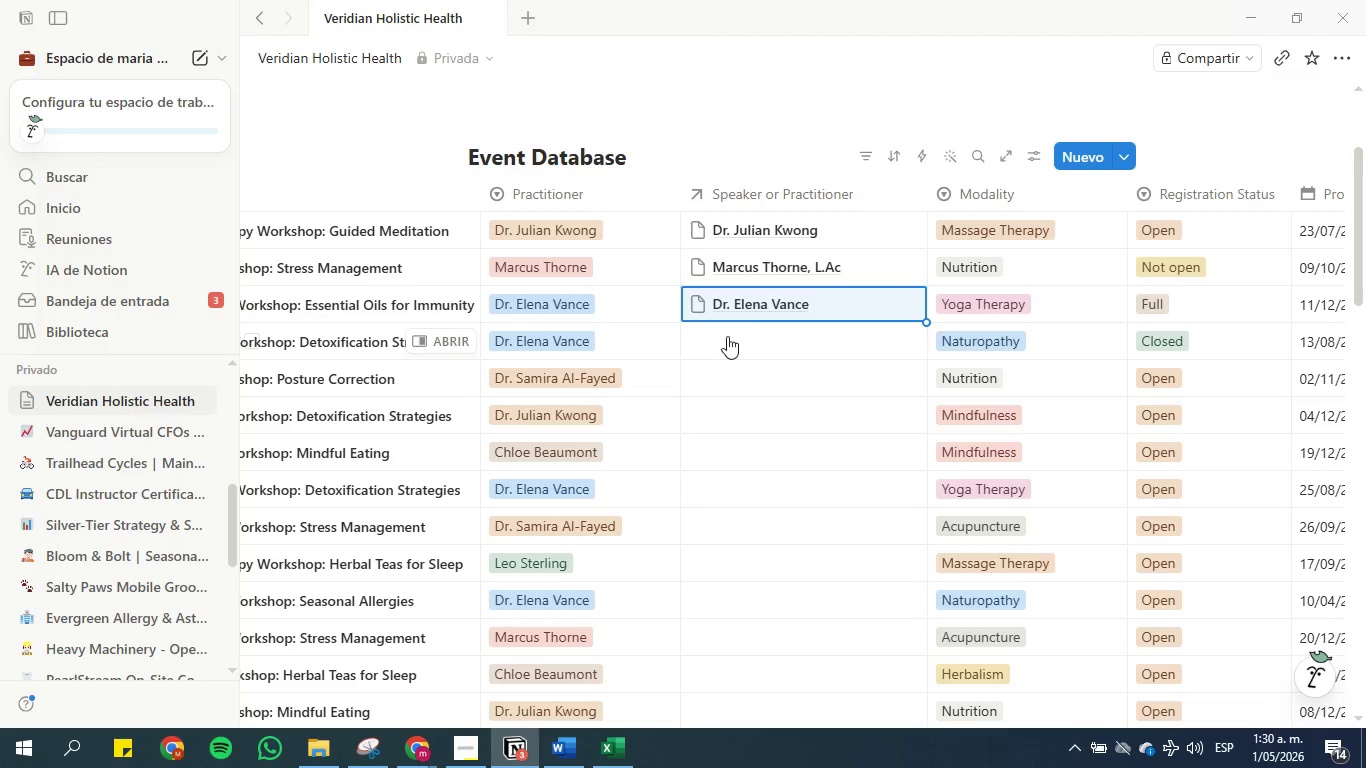 
key(Control+C)
 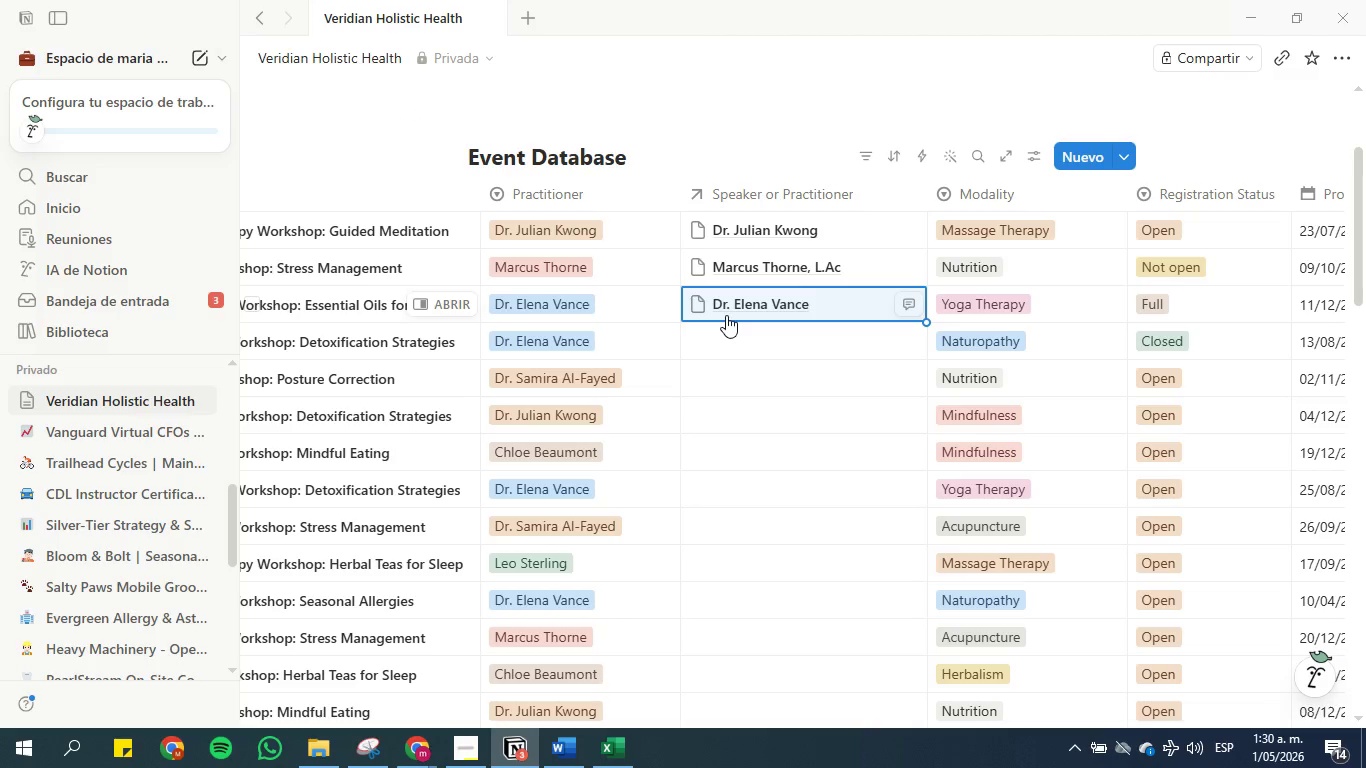 
key(ArrowDown)
 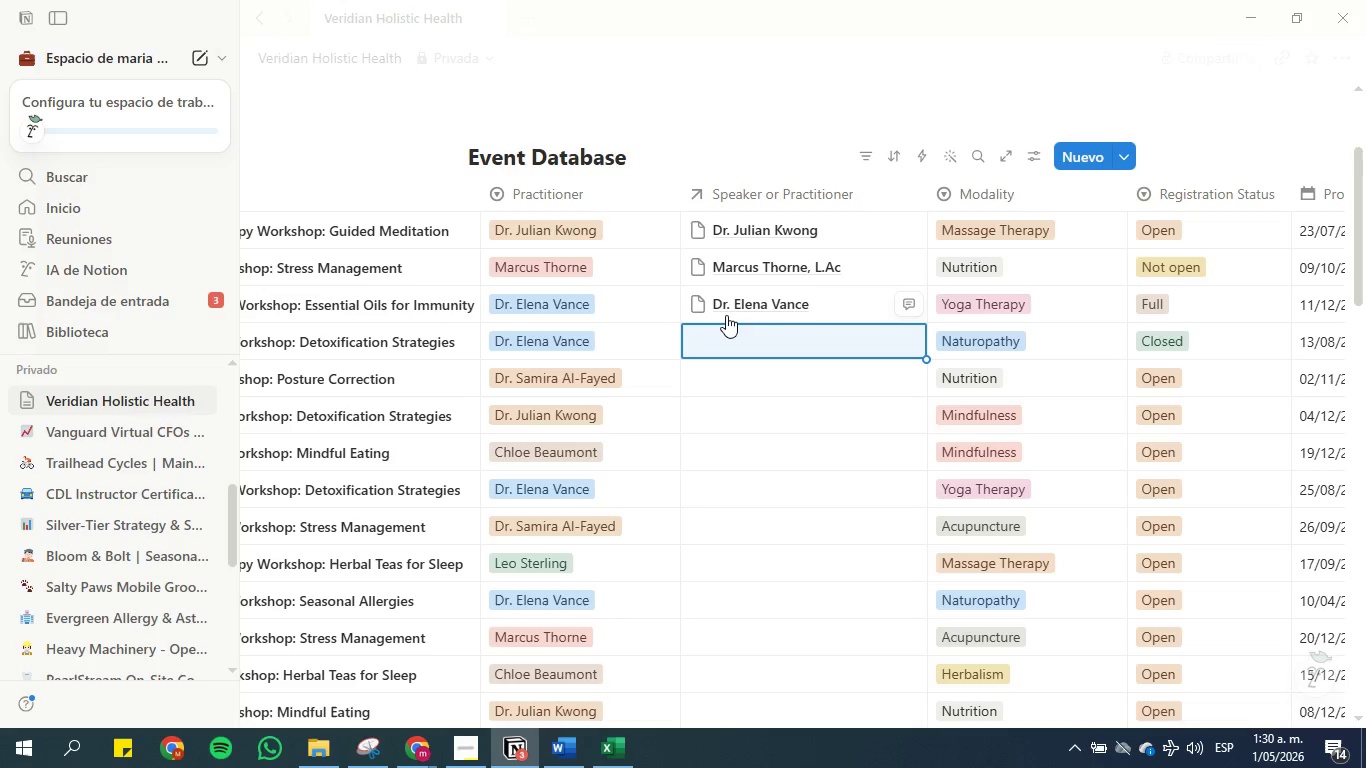 
key(Control+V)
 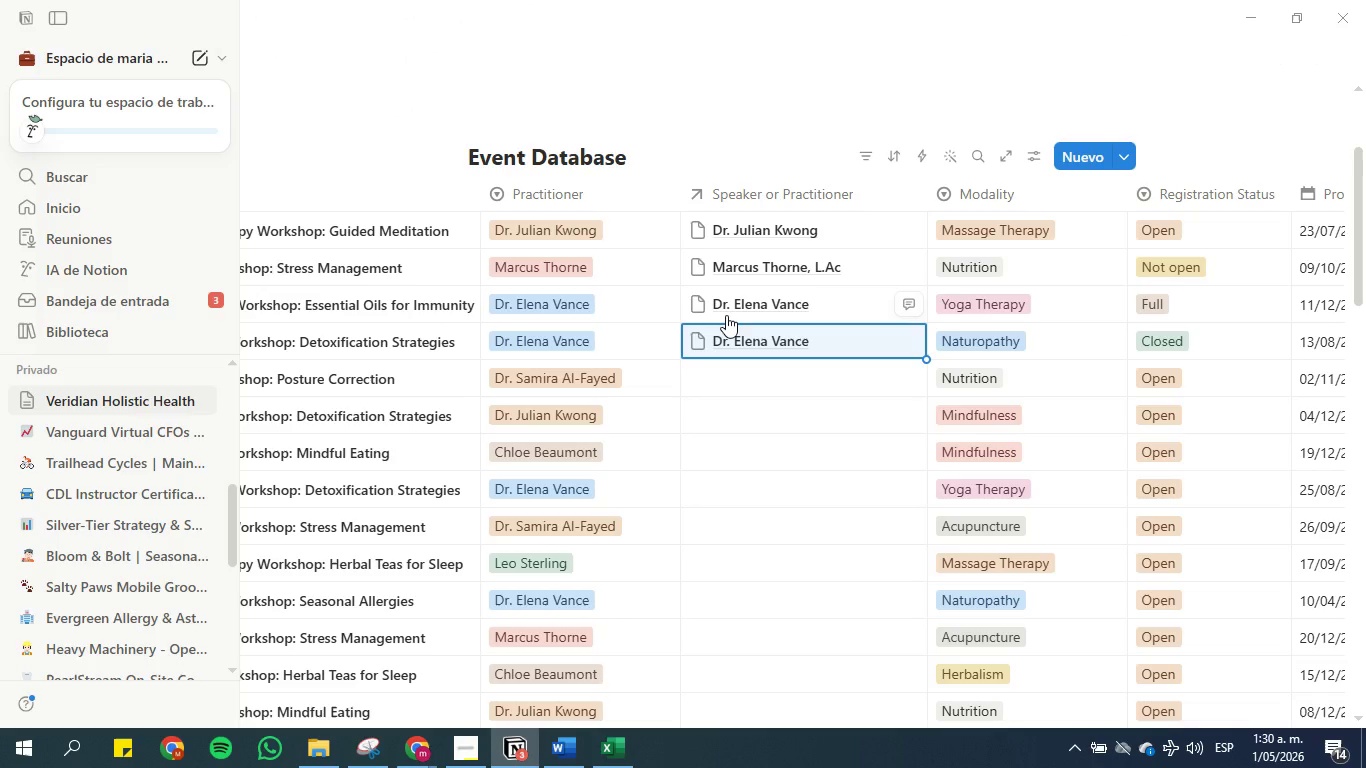 
key(ArrowDown)
 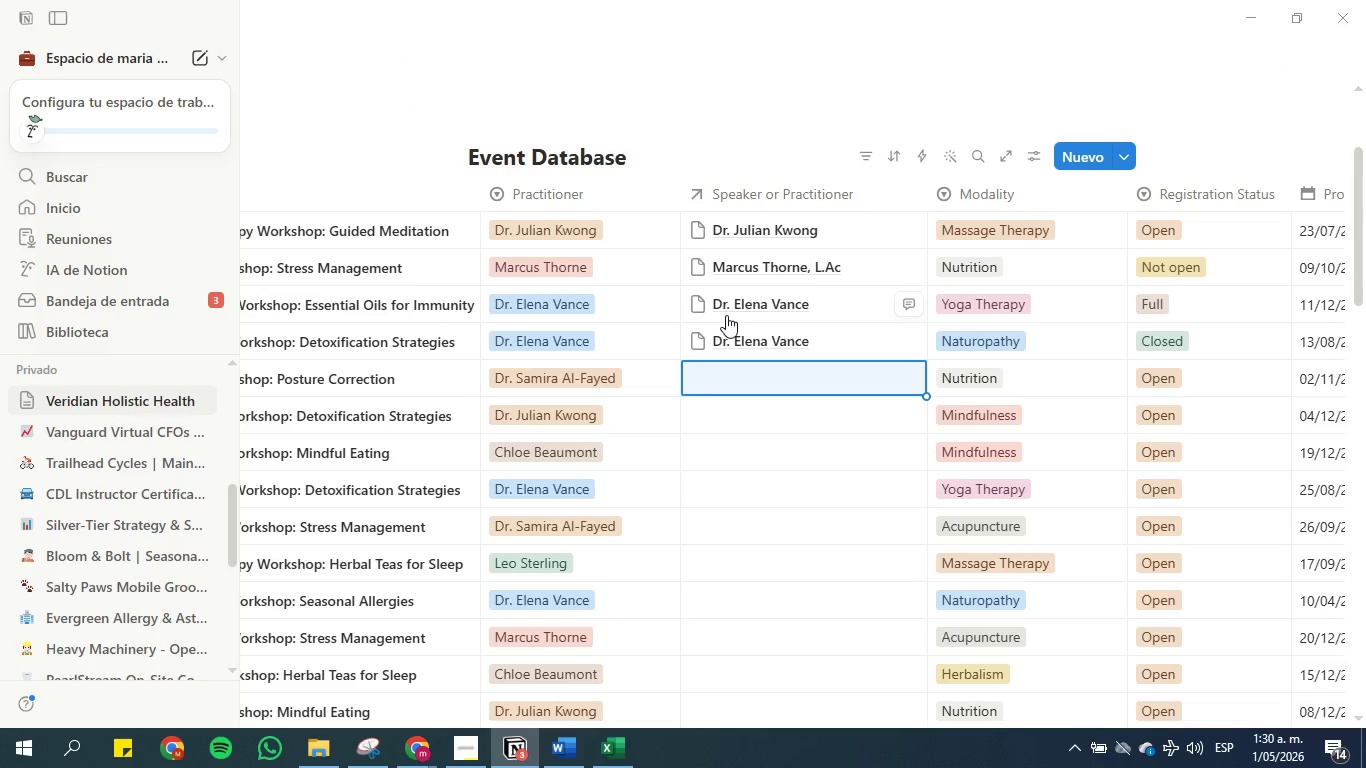 
key(ArrowDown)
 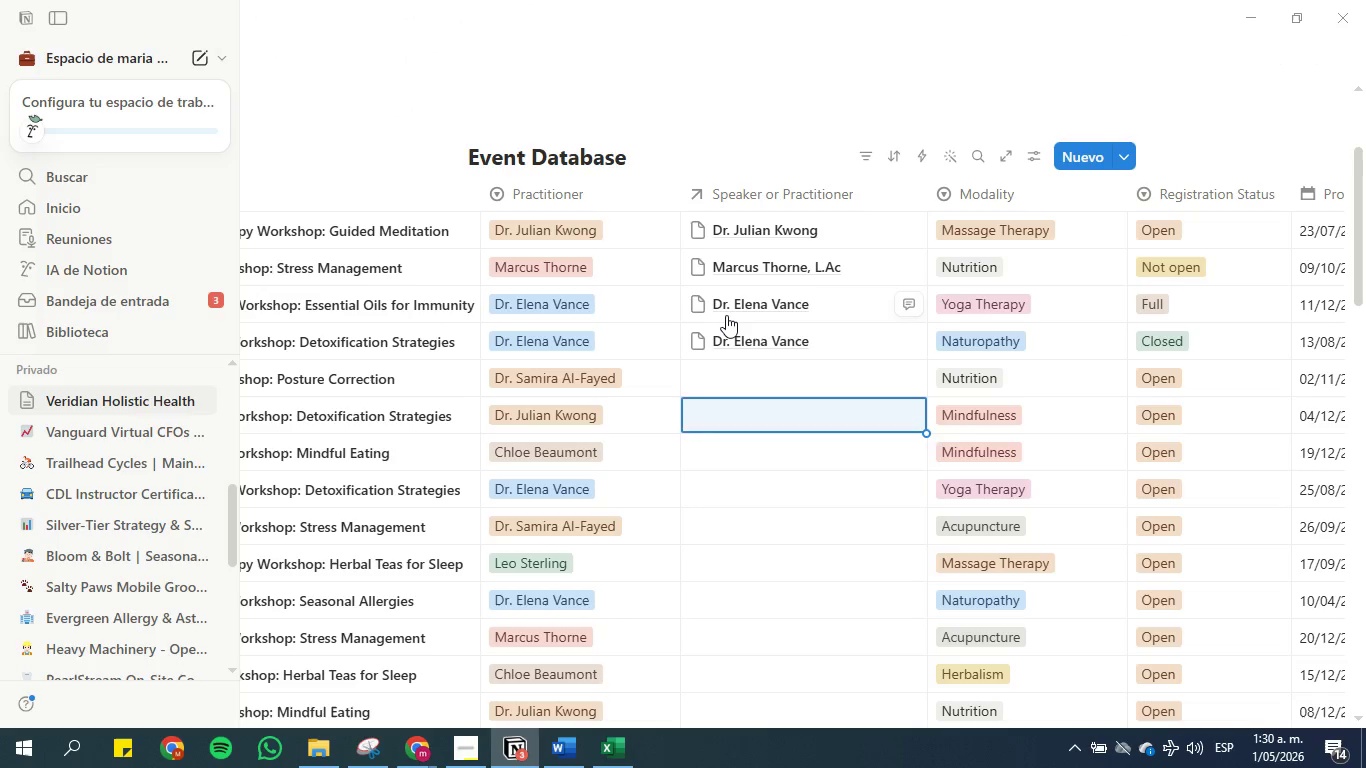 
key(ArrowDown)
 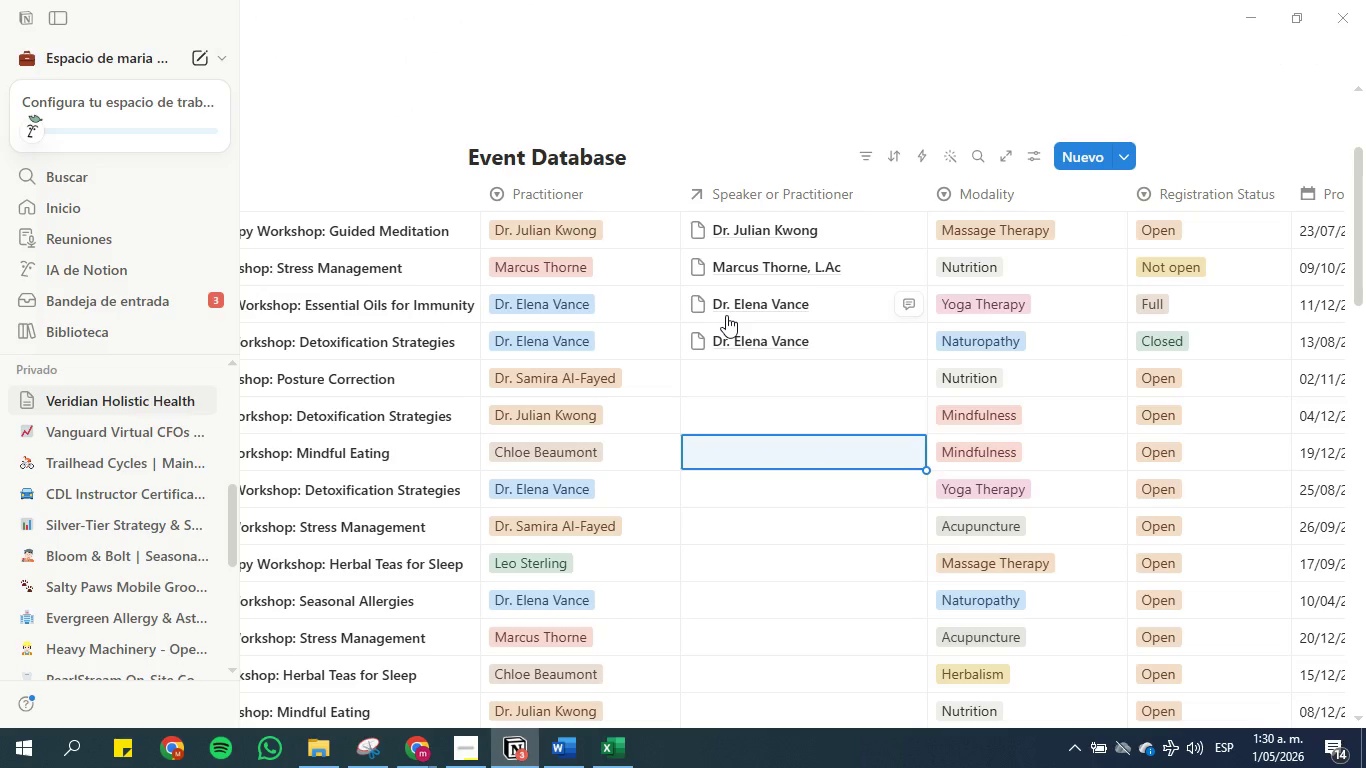 
key(ArrowDown)
 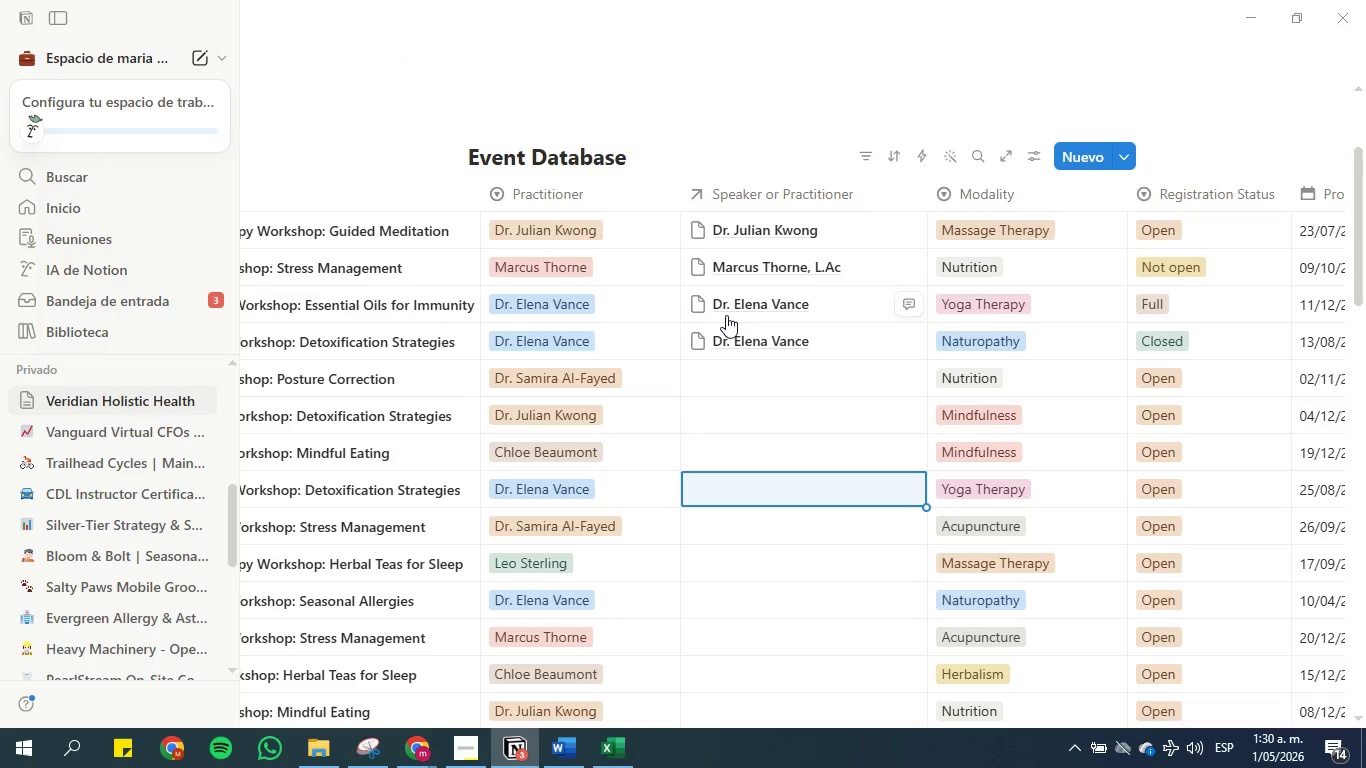 
key(Control+V)
 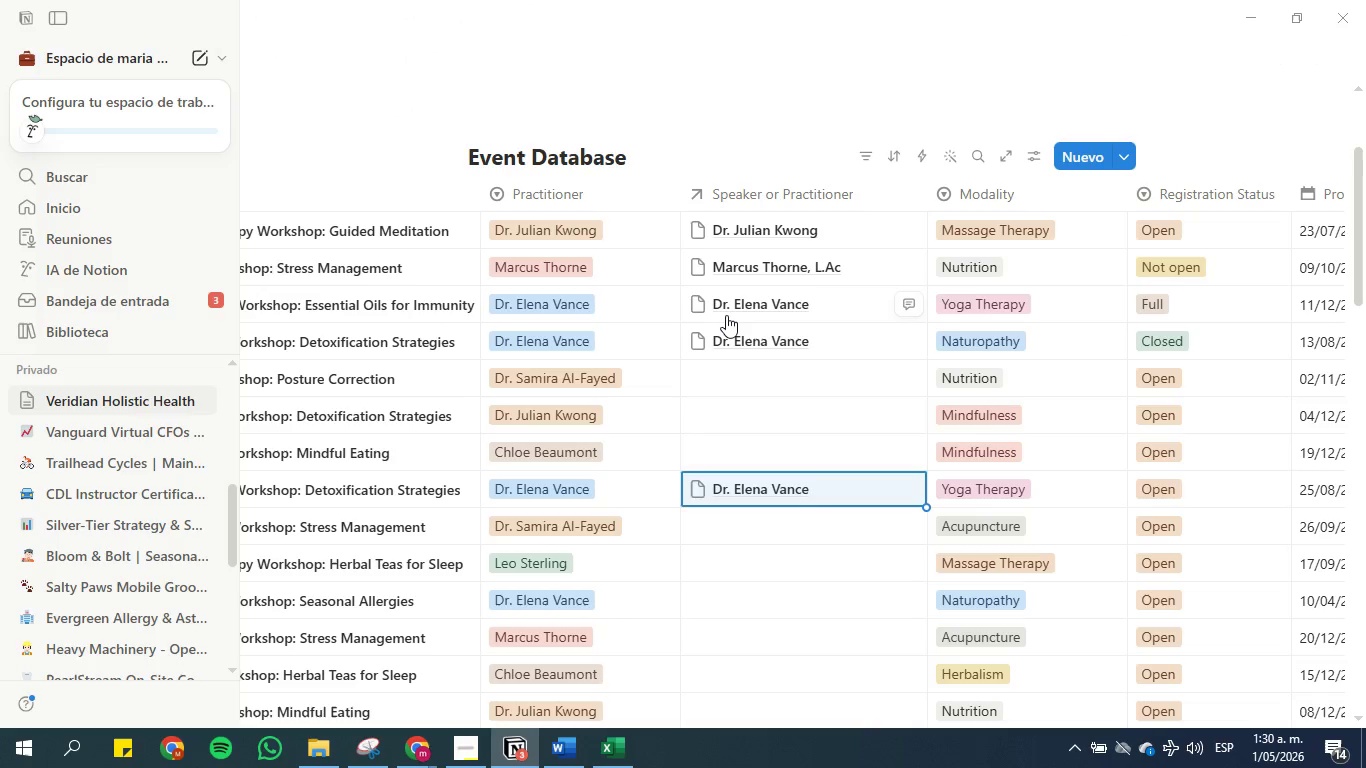 
key(ArrowDown)
 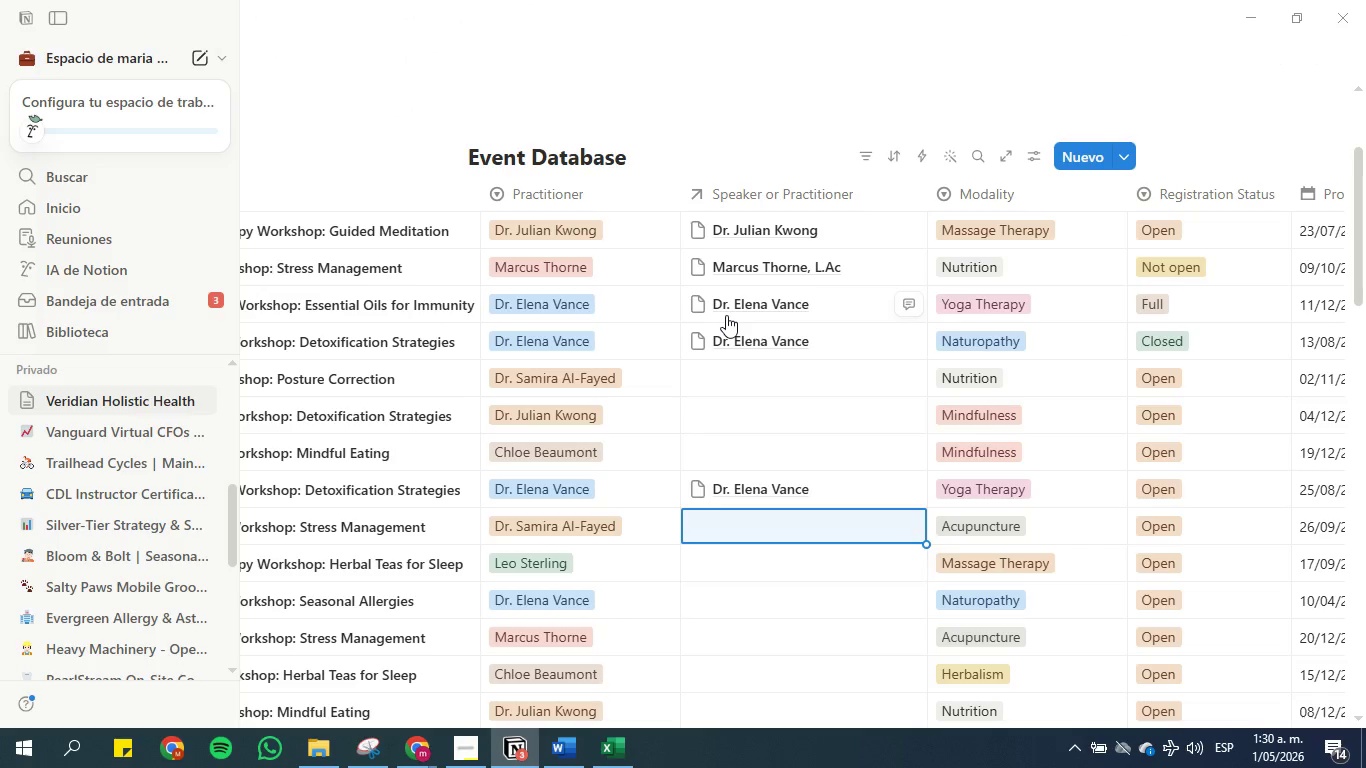 
key(ArrowDown)
 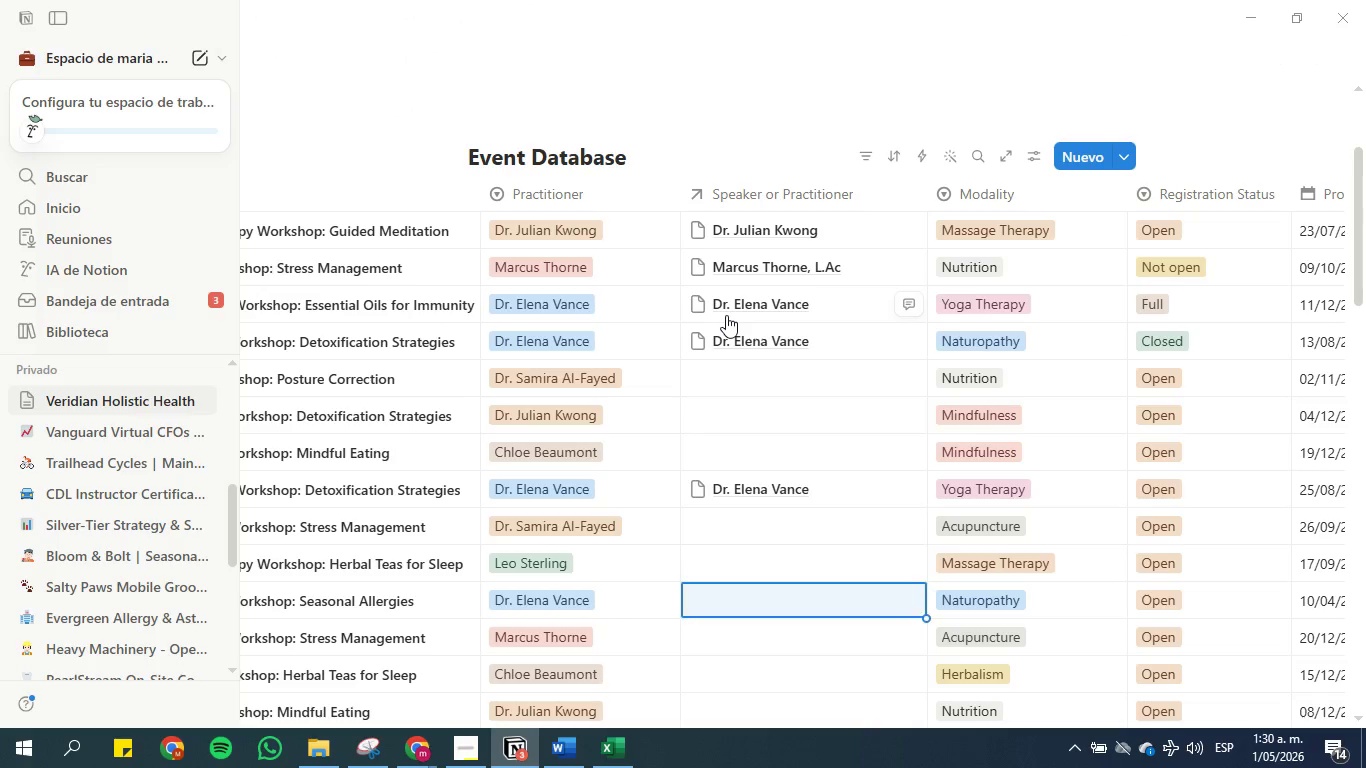 
key(ArrowDown)
 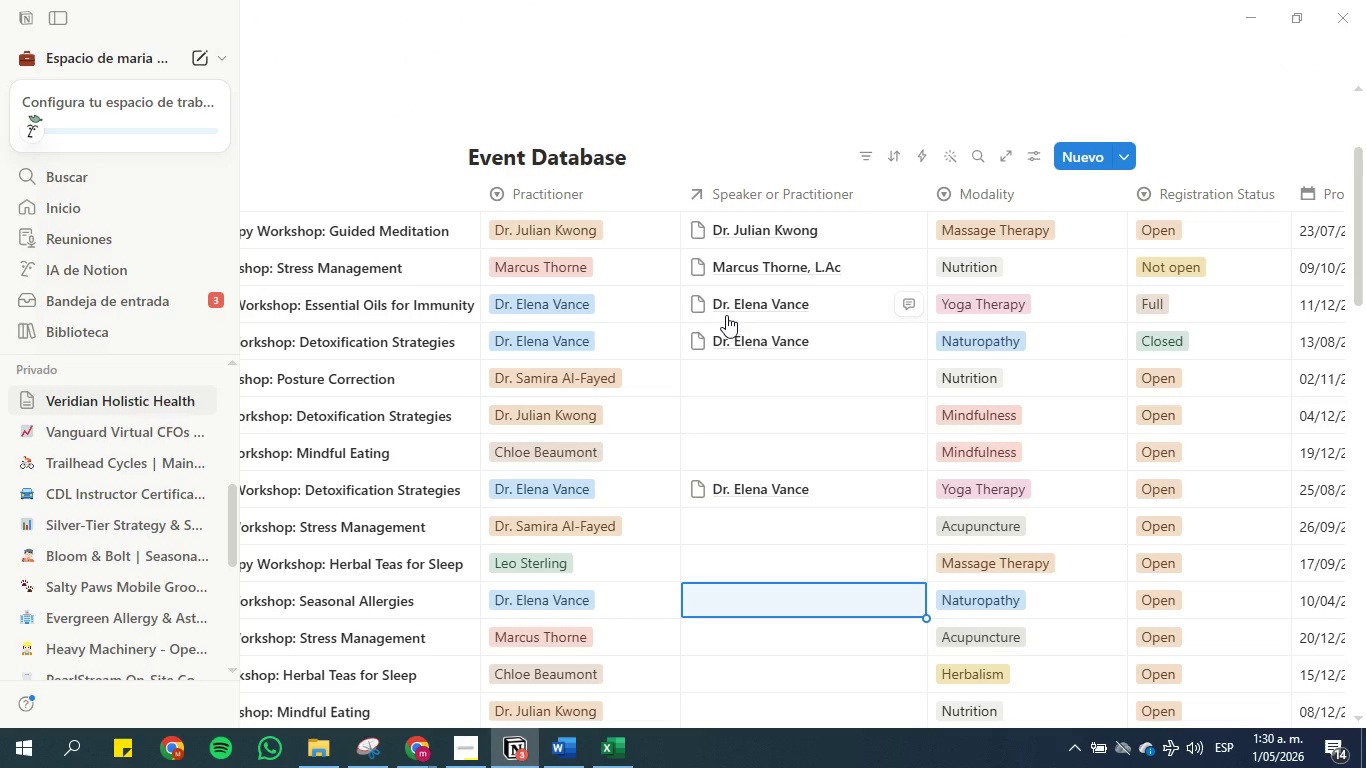 
key(Control+V)
 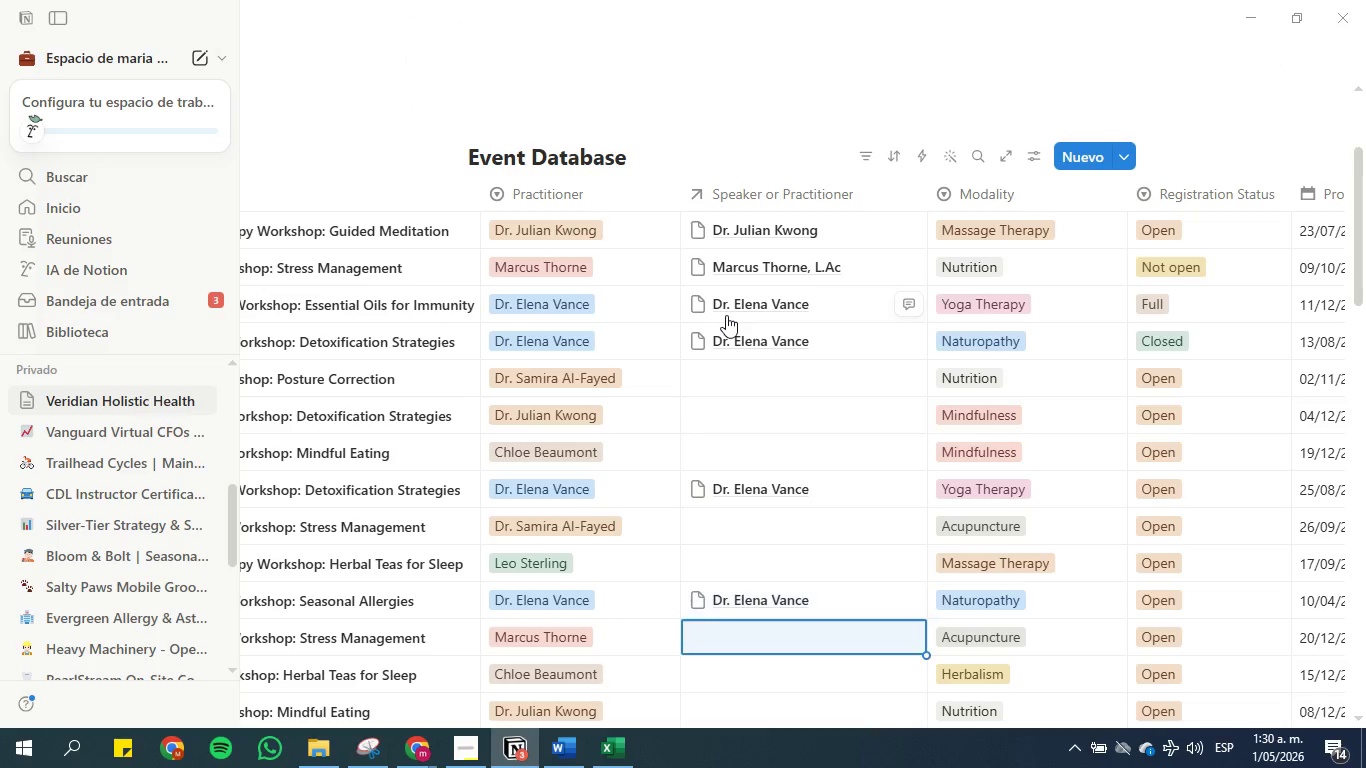 
key(ArrowDown)
 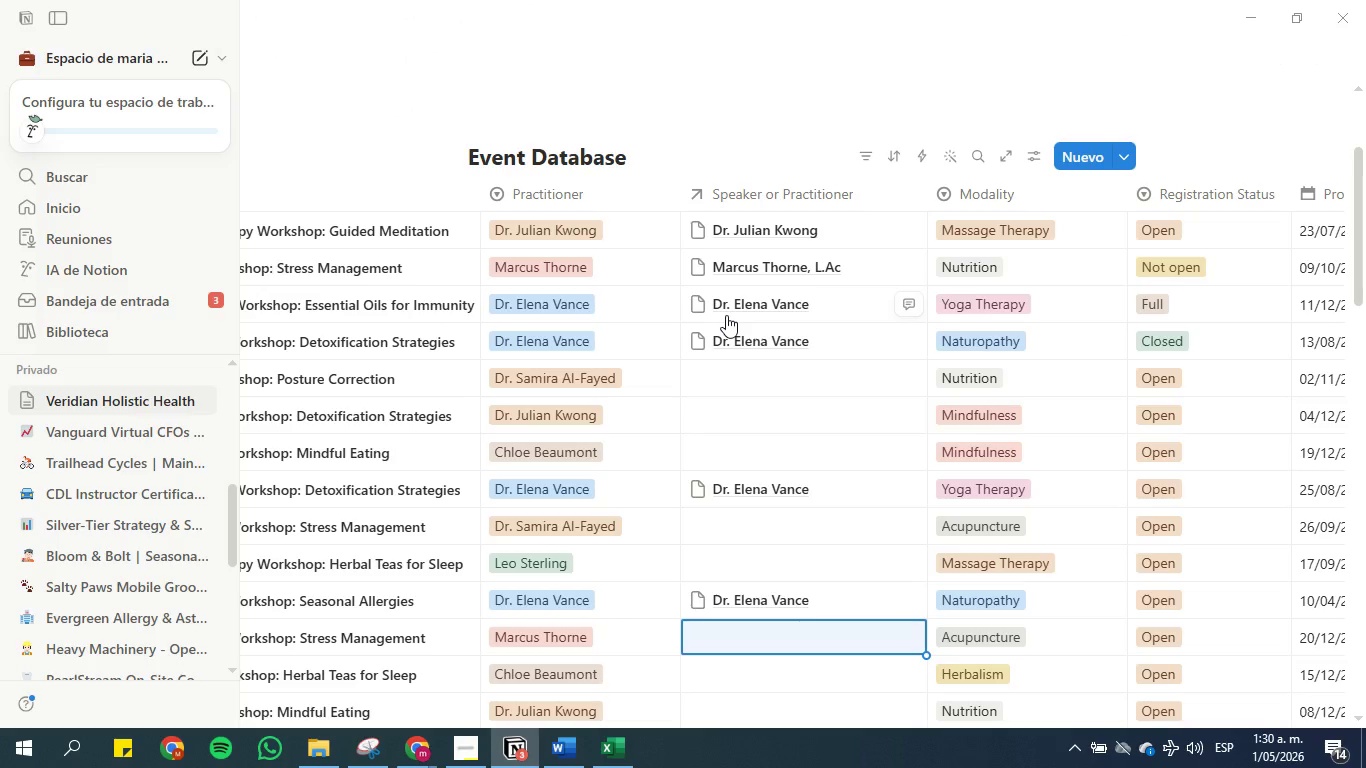 
key(ArrowDown)
 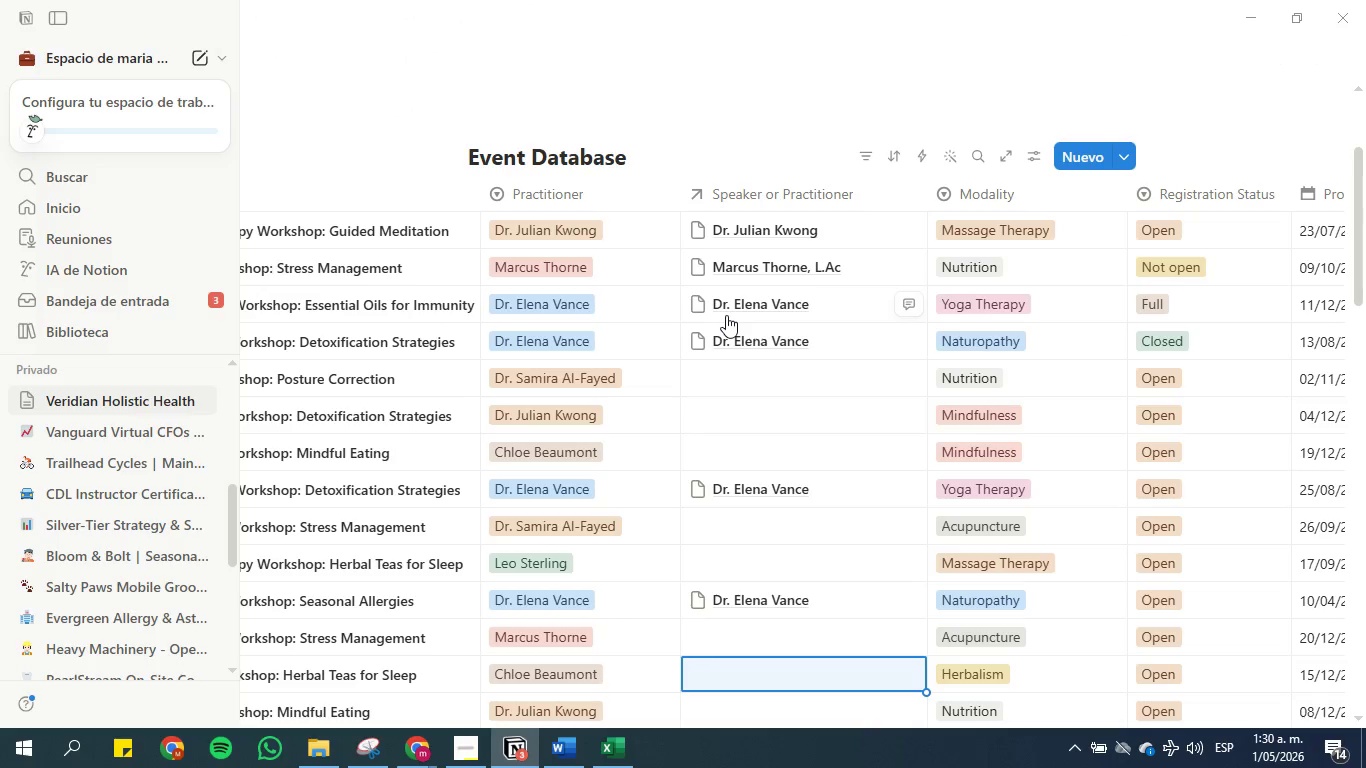 
key(ArrowDown)
 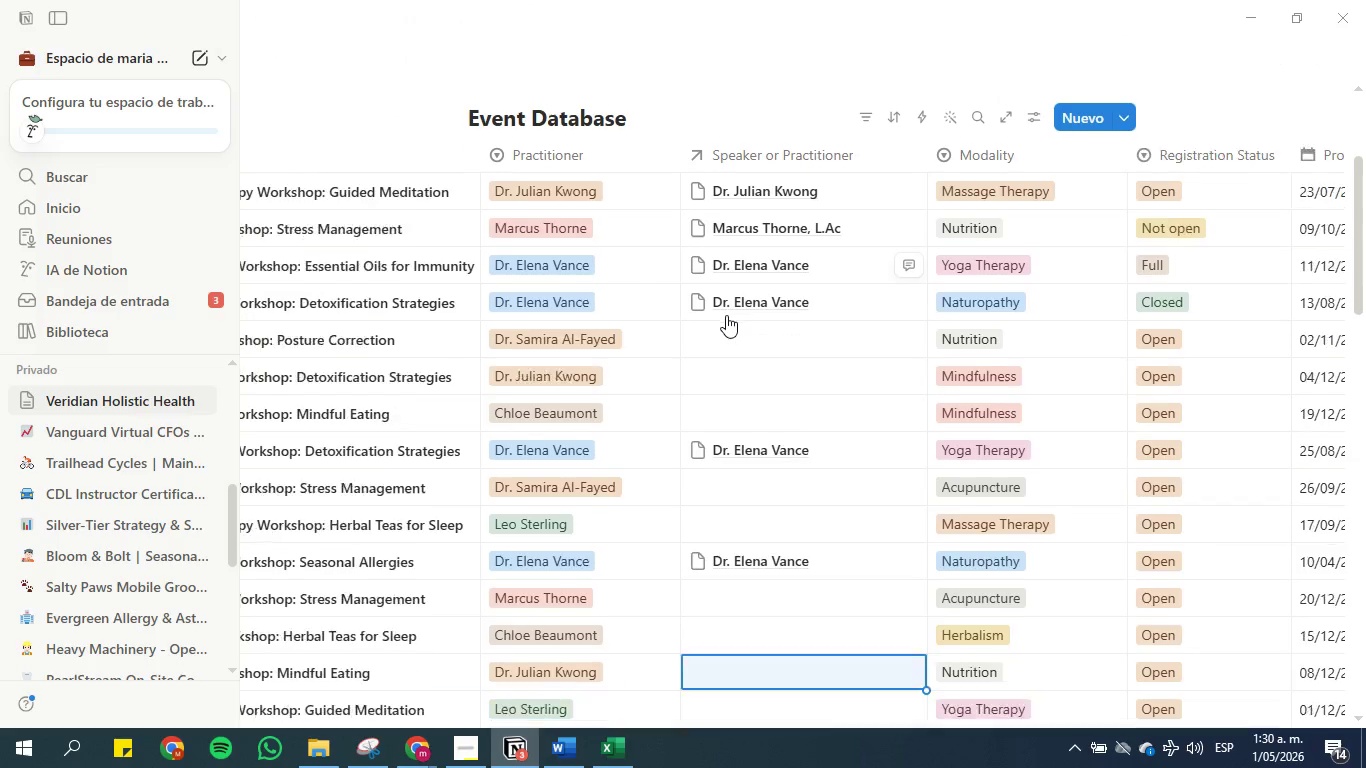 
key(ArrowDown)
 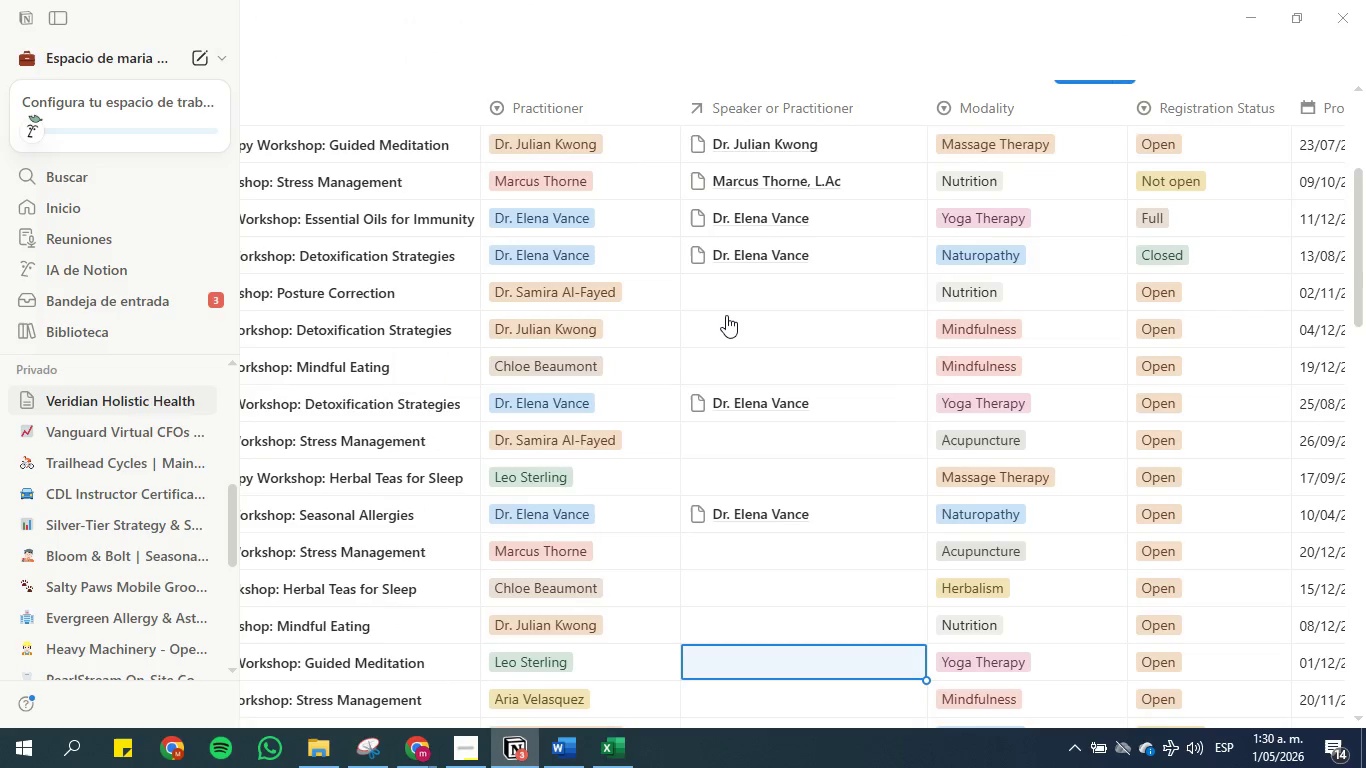 
key(ArrowDown)
 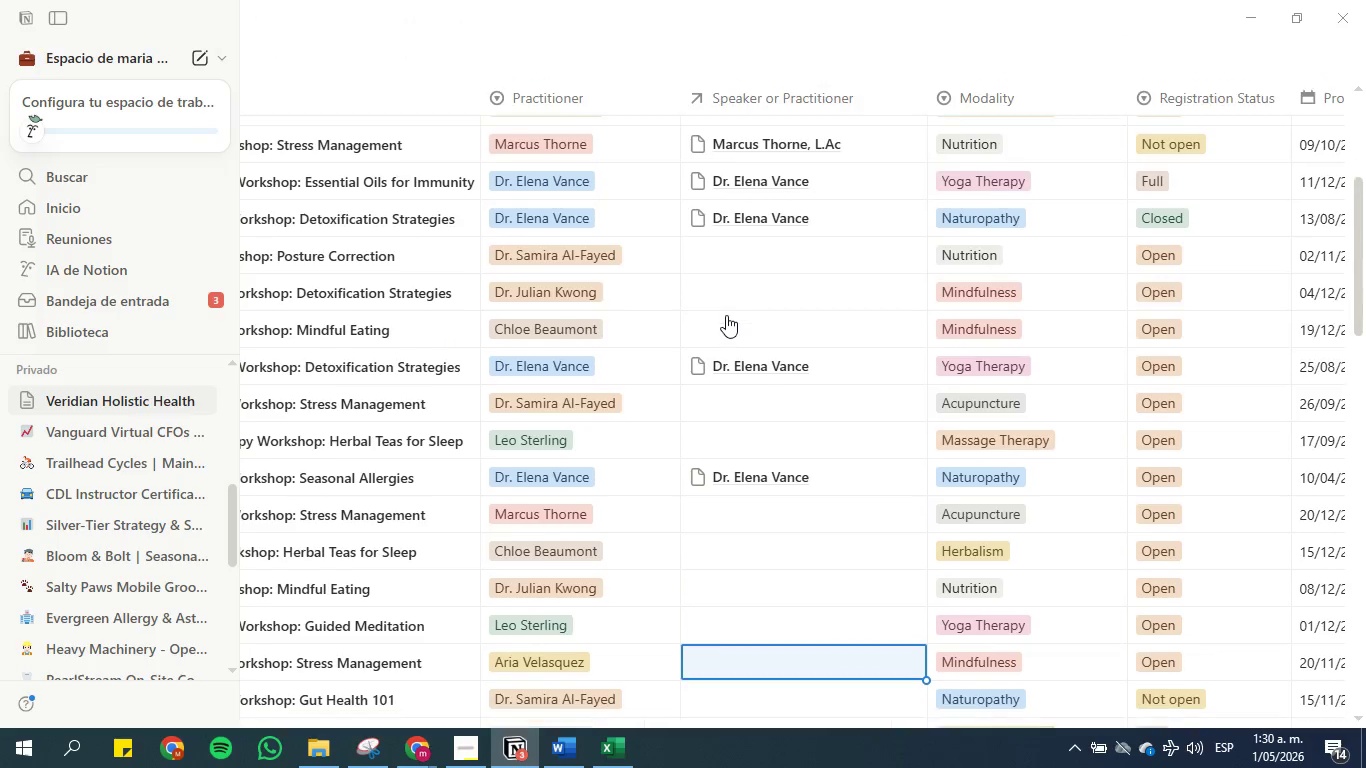 
key(ArrowDown)
 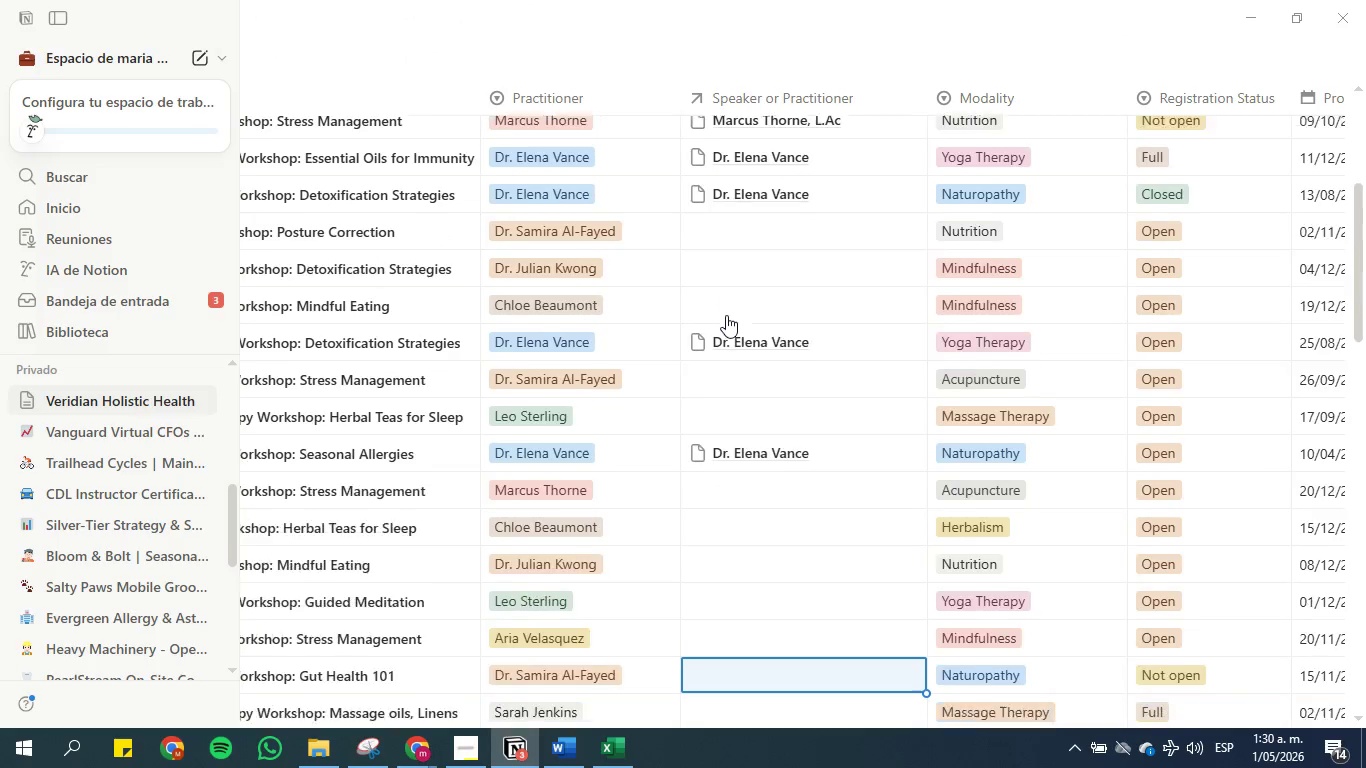 
key(ArrowDown)
 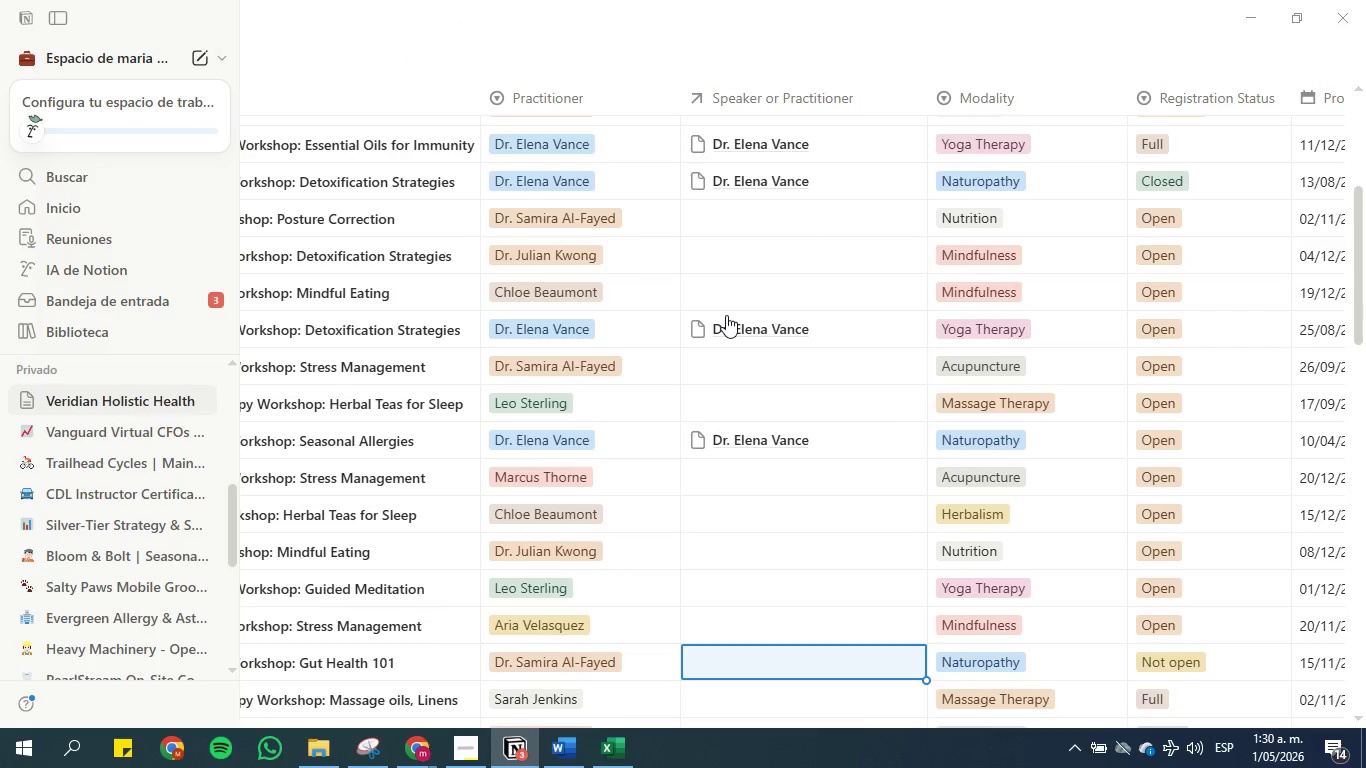 
key(ArrowDown)
 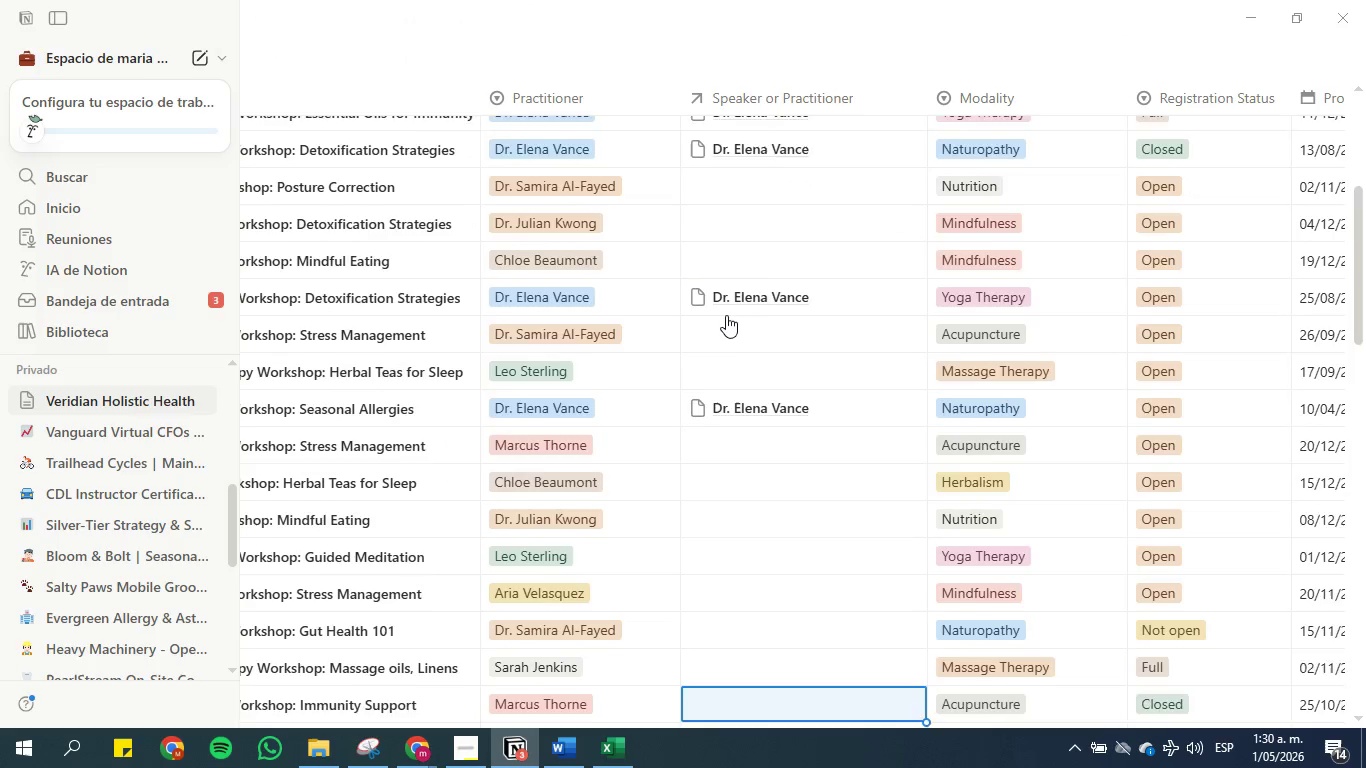 
key(ArrowDown)
 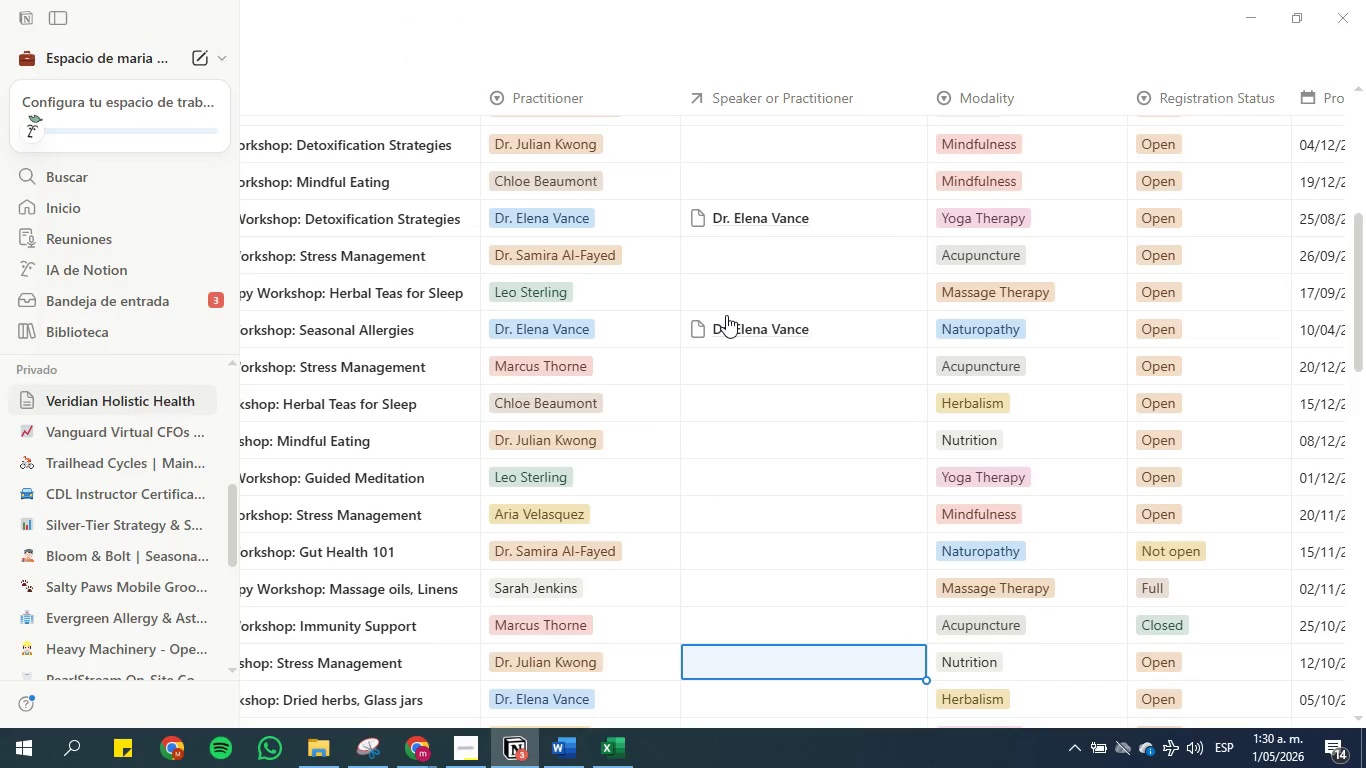 
key(ArrowDown)
 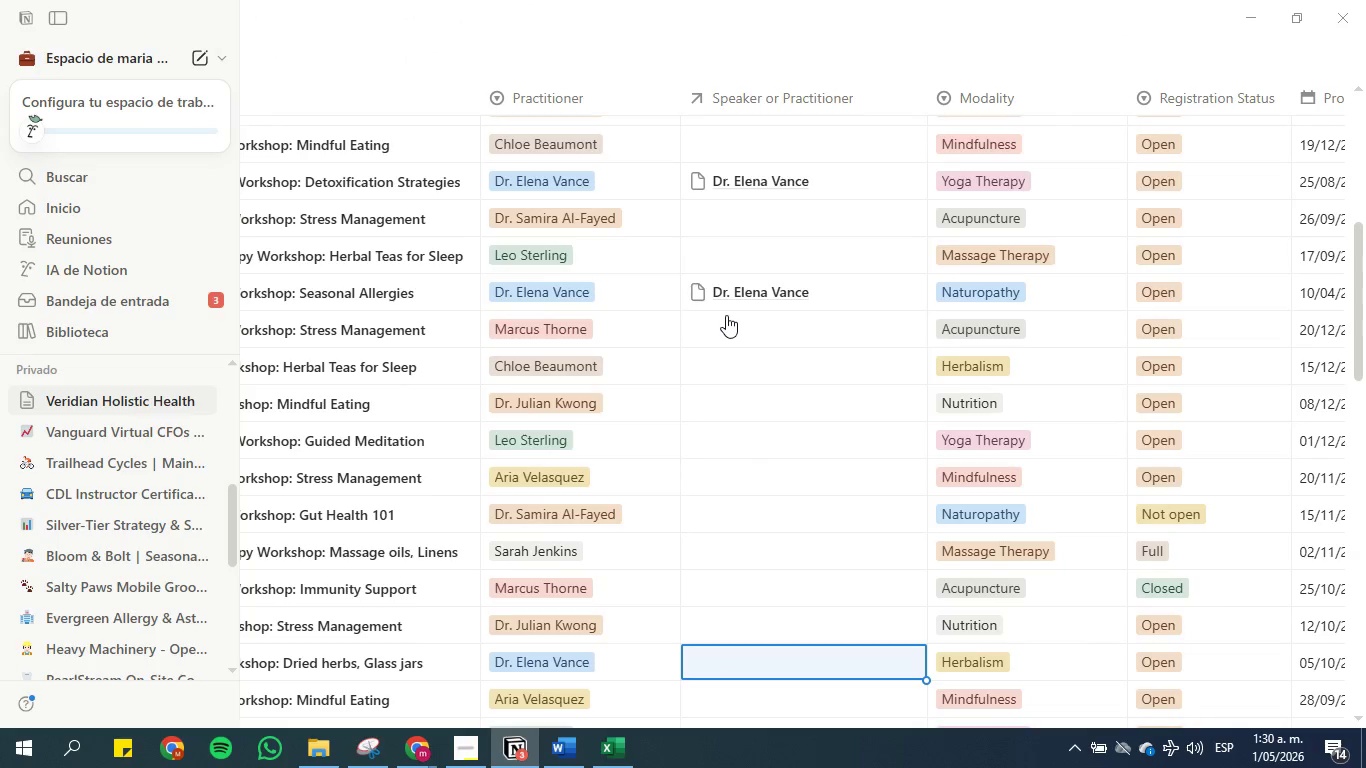 
key(Control+V)
 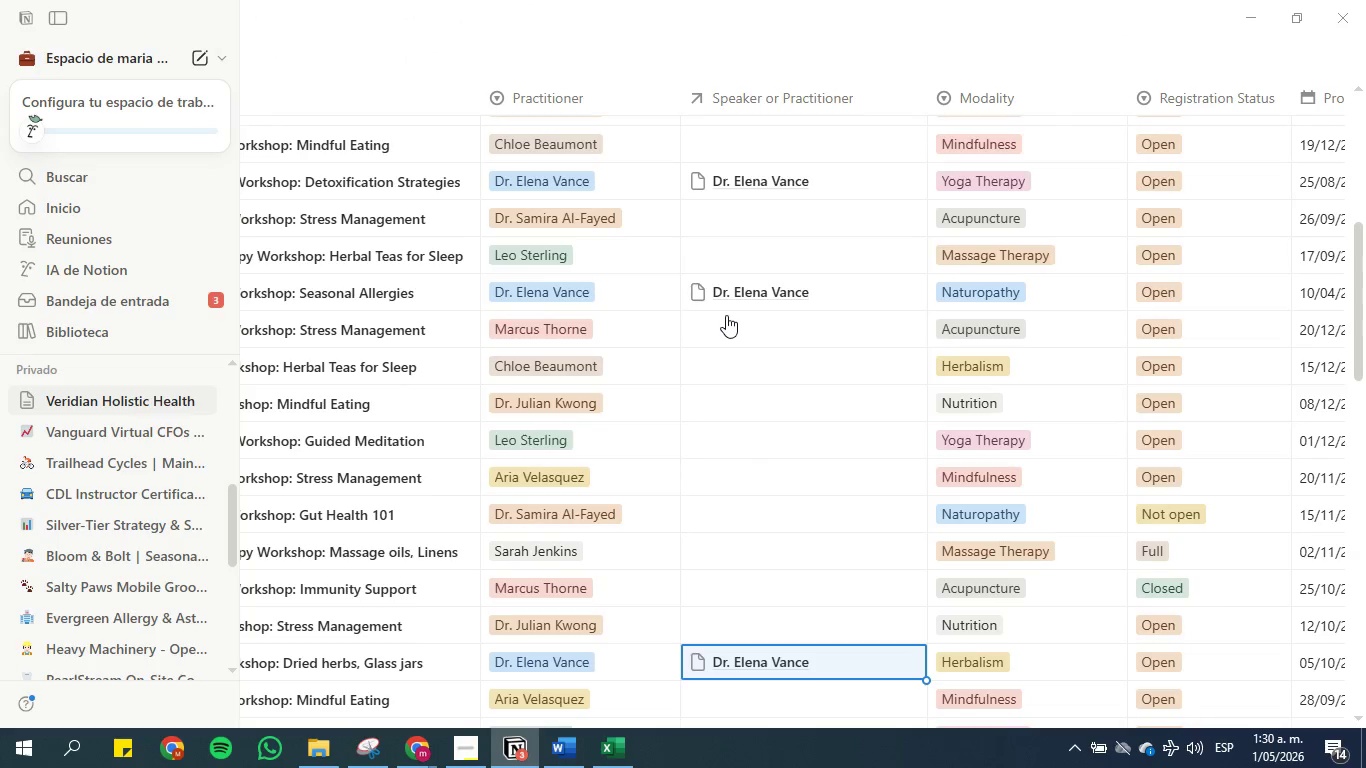 
key(ArrowDown)
 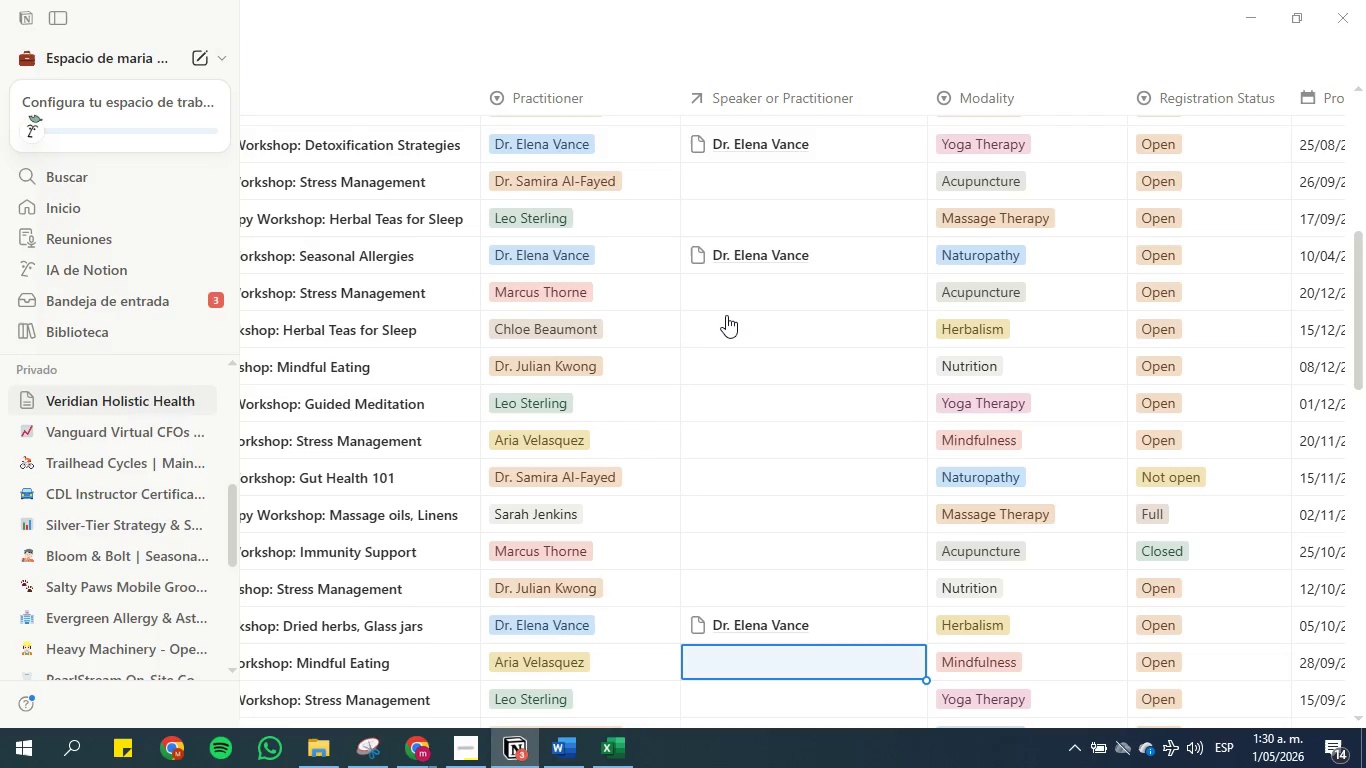 
key(ArrowDown)
 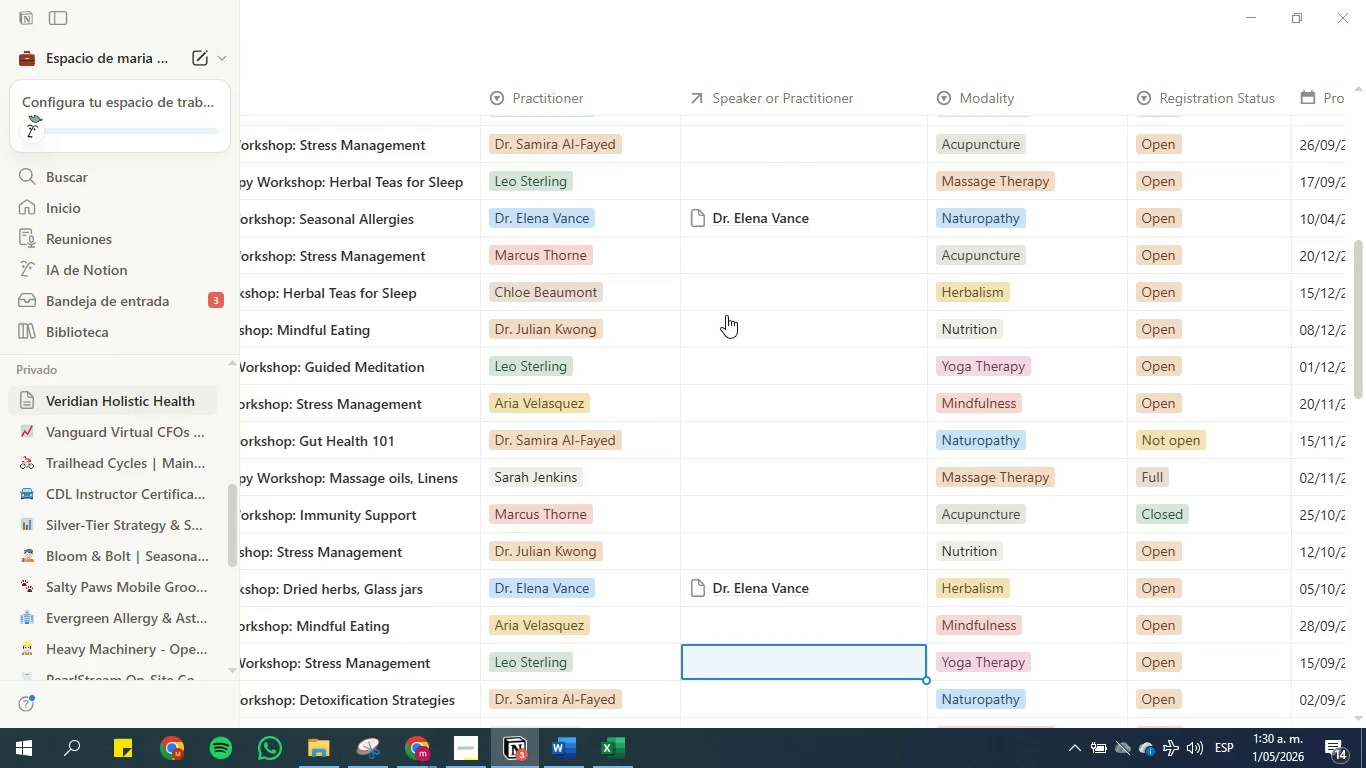 
key(ArrowDown)
 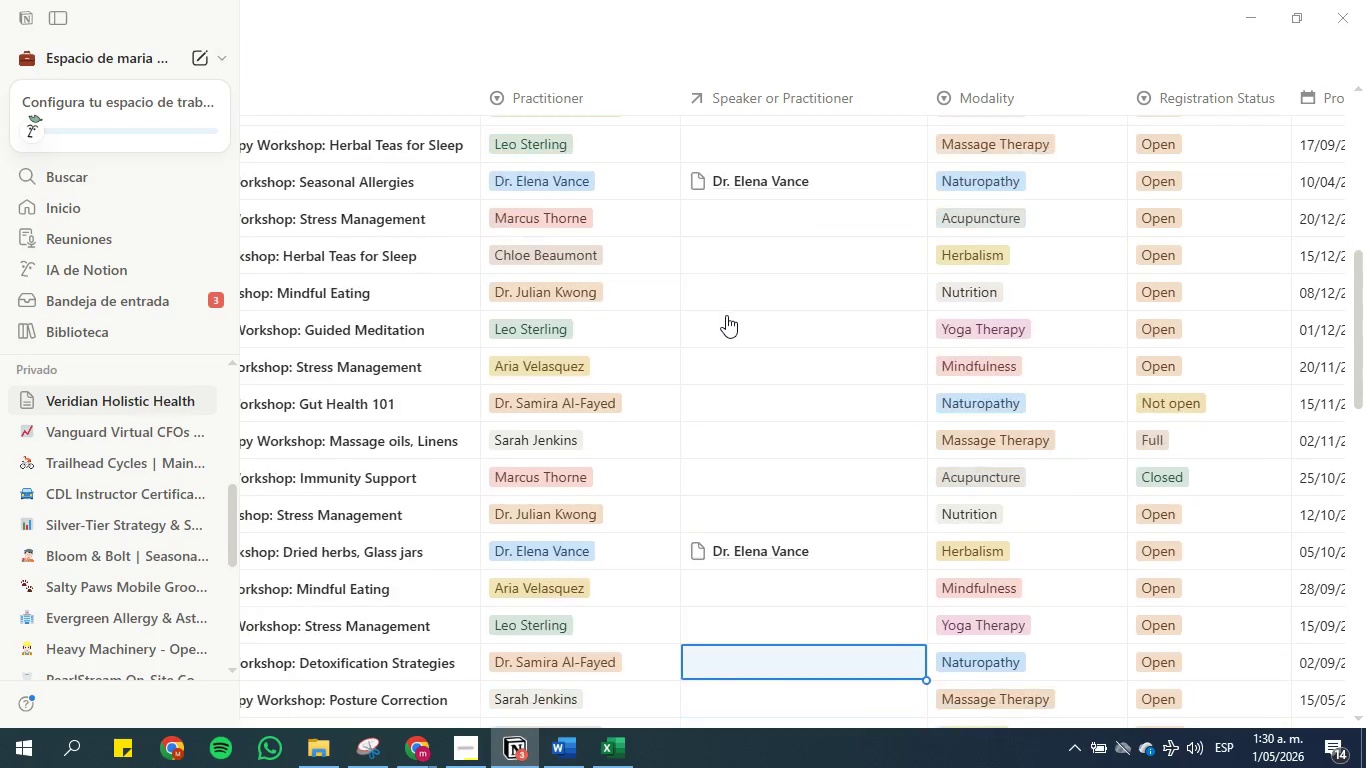 
key(ArrowDown)
 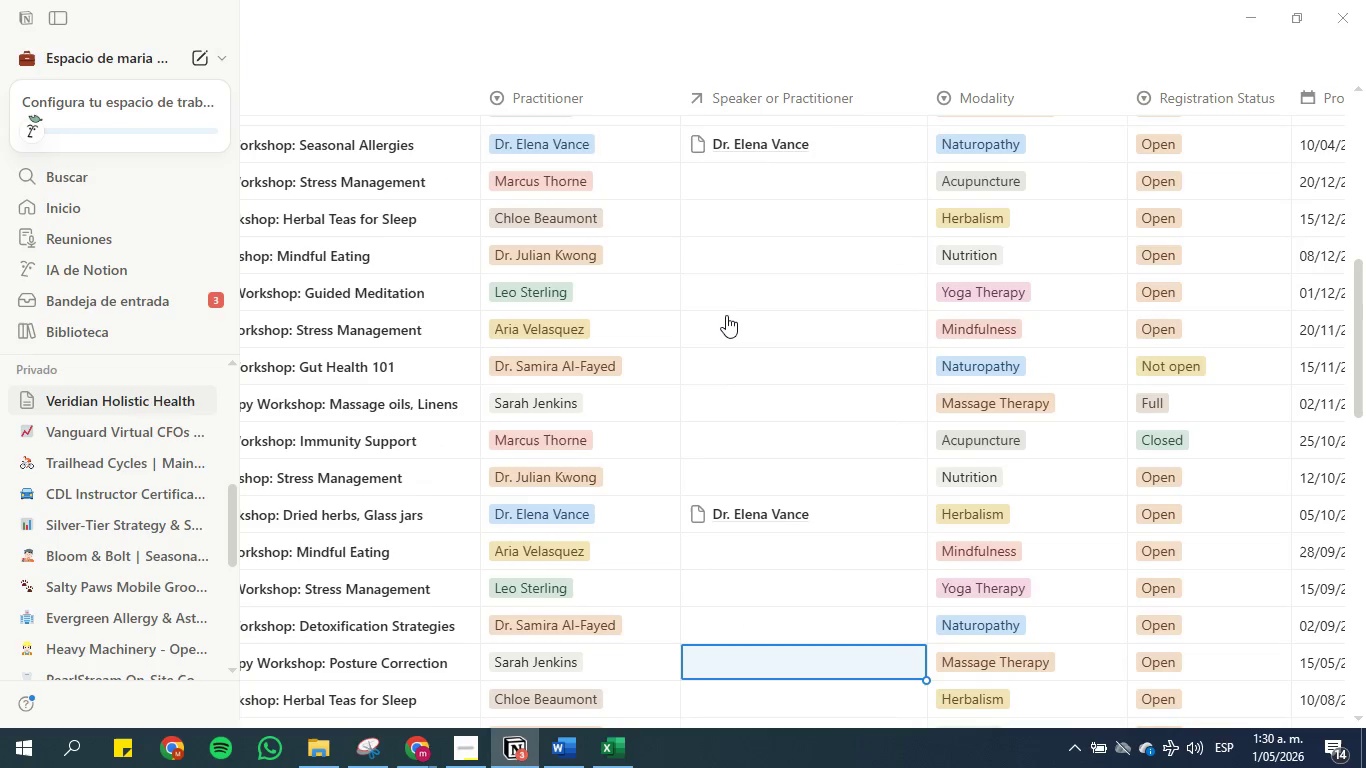 
key(ArrowDown)
 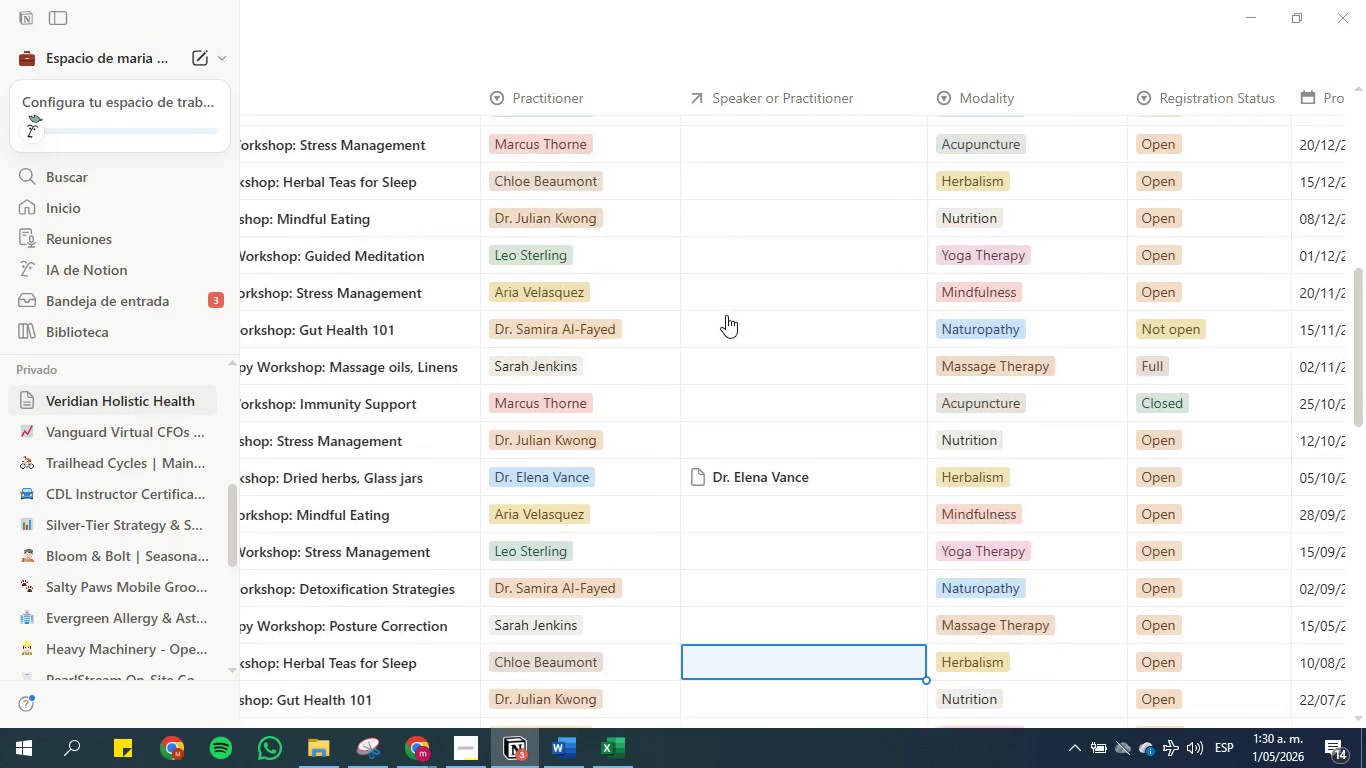 
key(ArrowDown)
 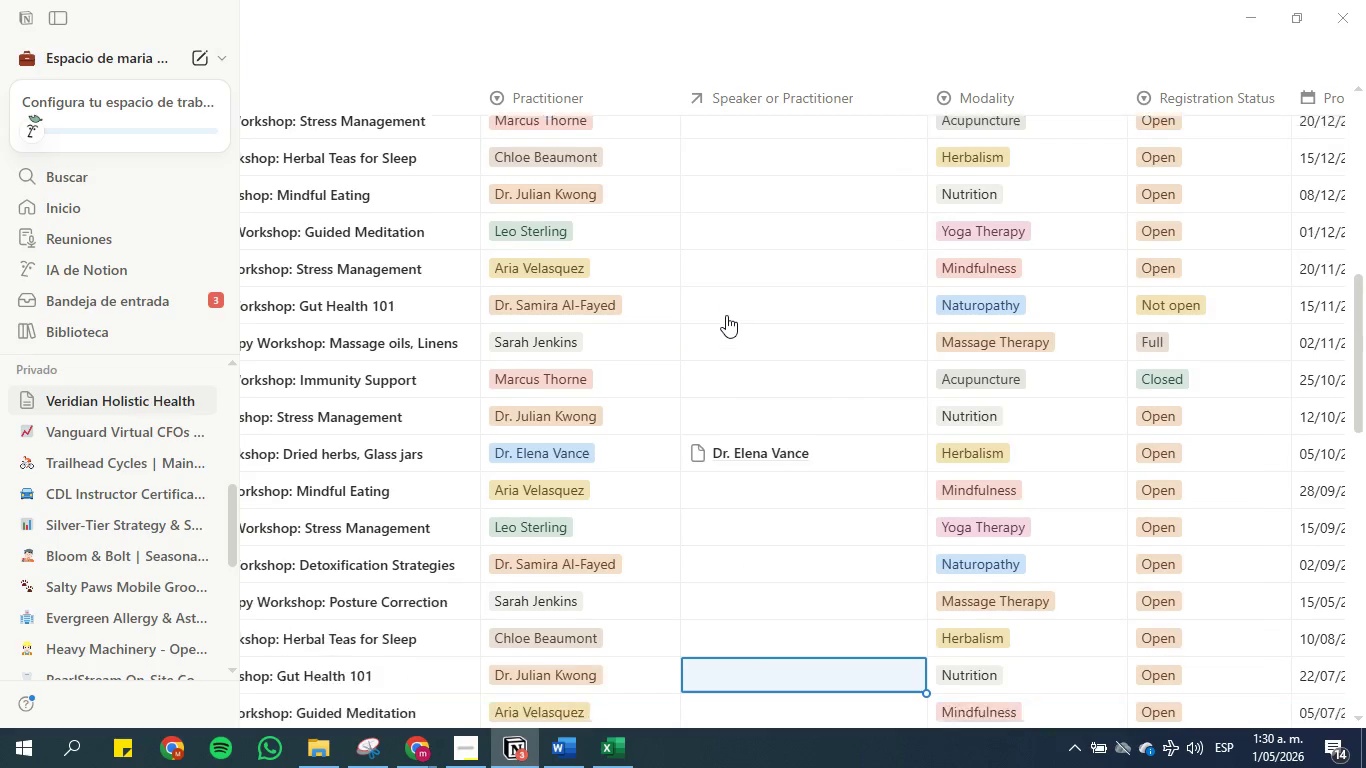 
key(ArrowDown)
 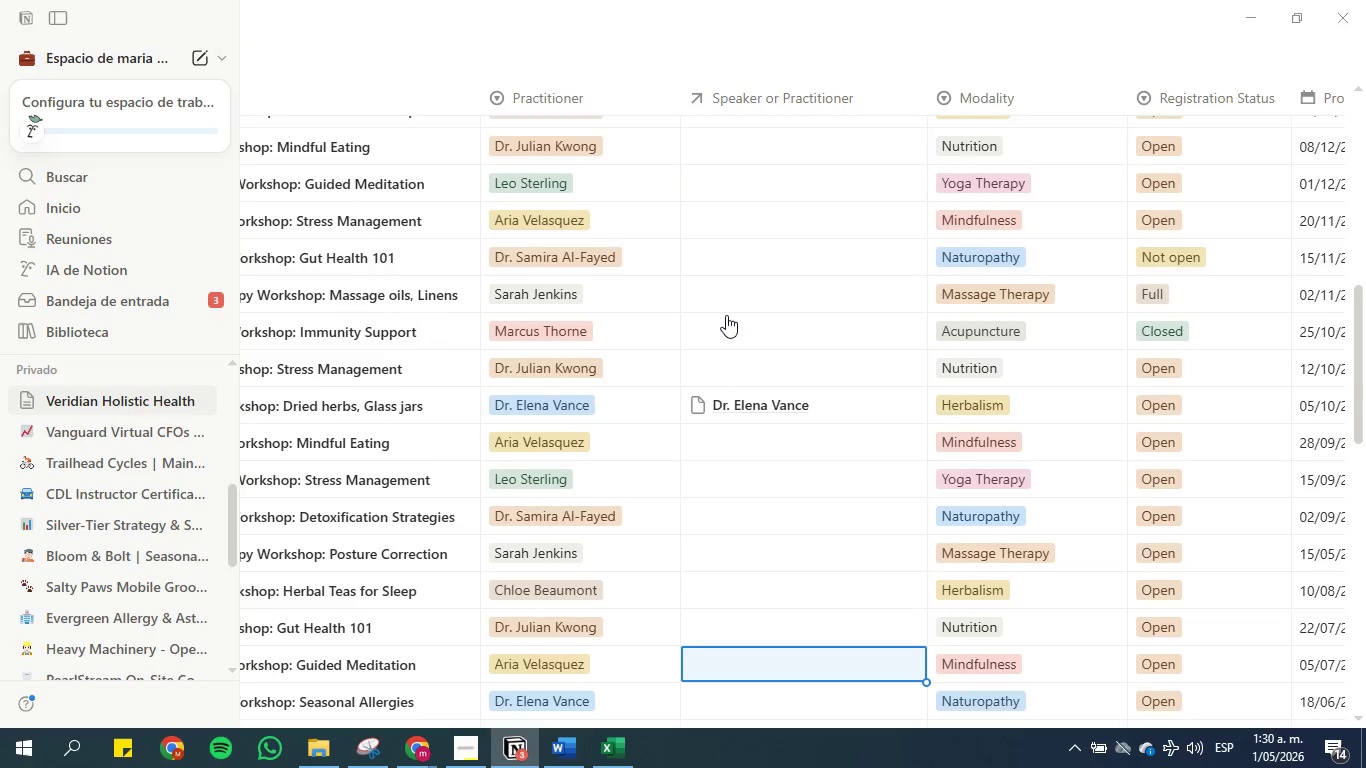 
key(ArrowDown)
 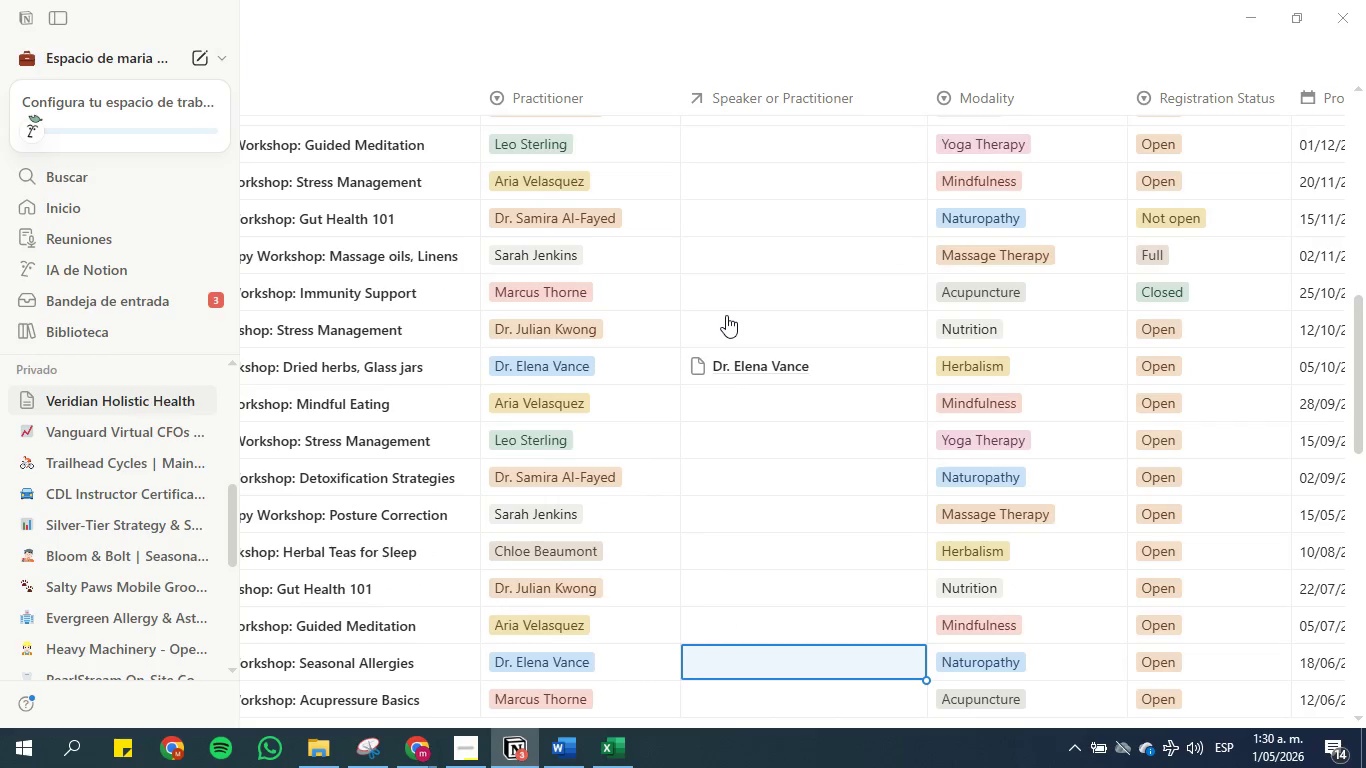 
key(Control+V)
 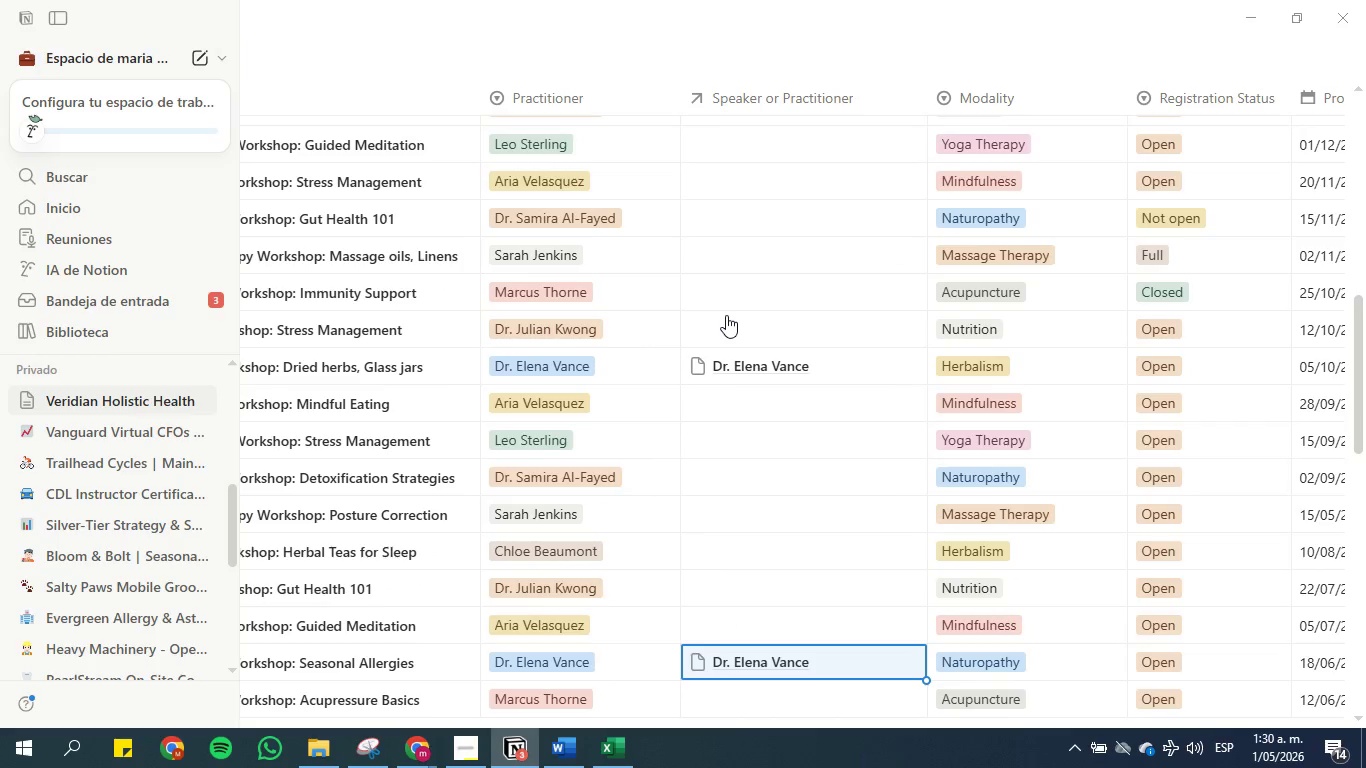 
key(ArrowDown)
 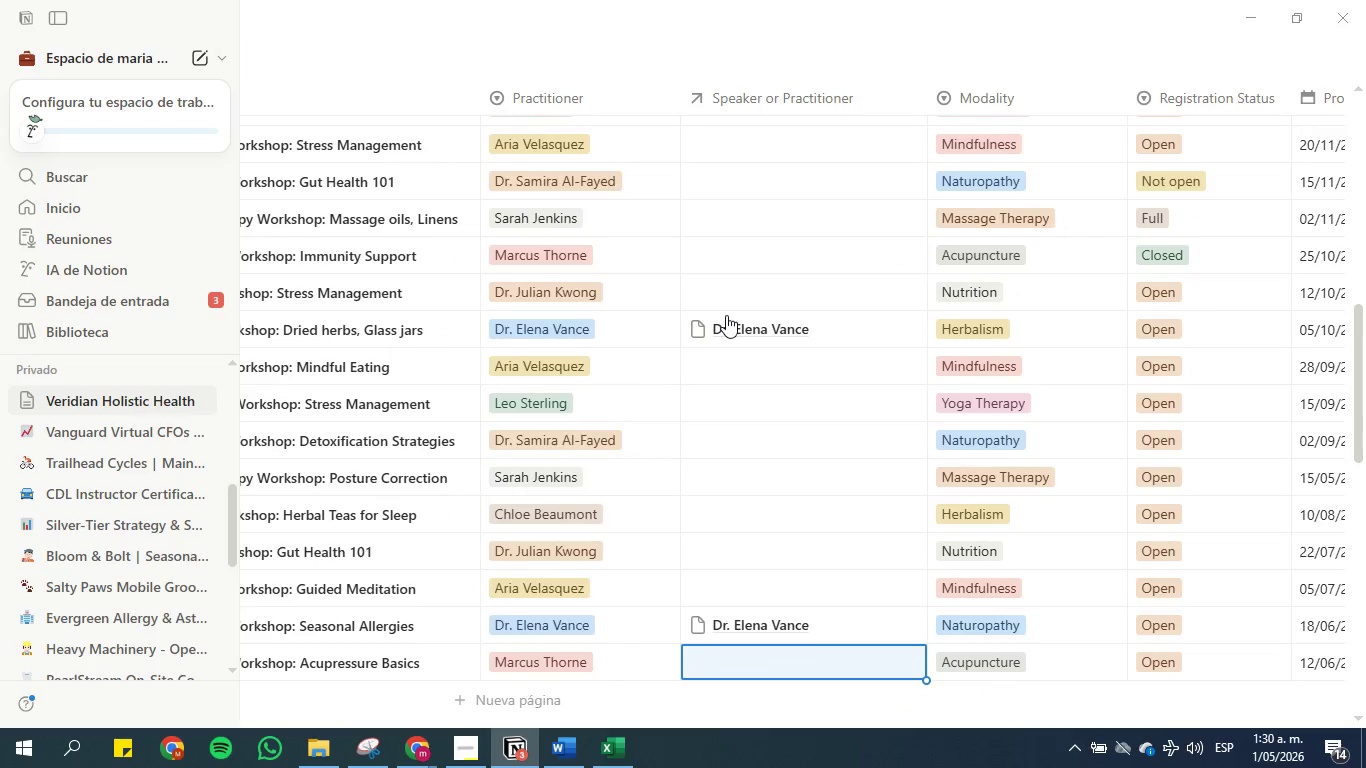 
key(ArrowDown)
 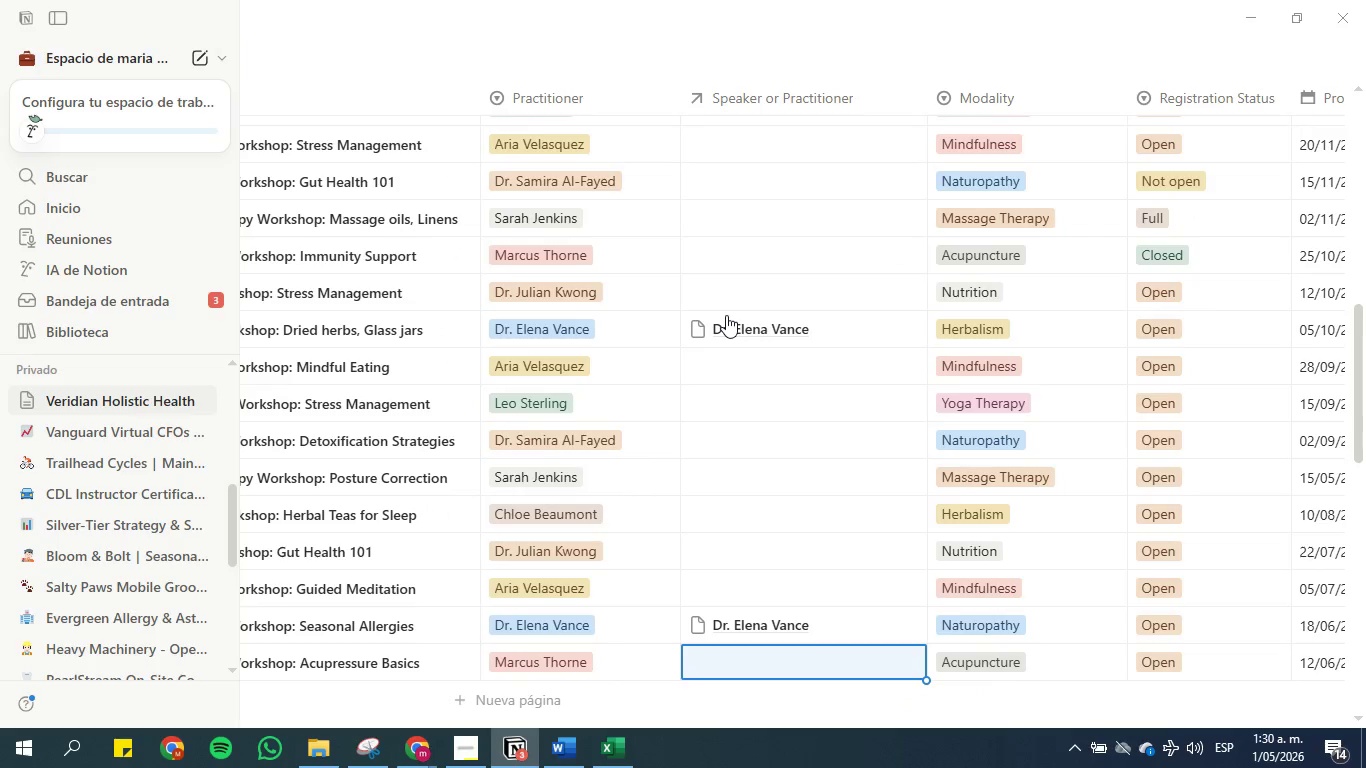 
hold_key(key=ArrowUp, duration=1.3)
 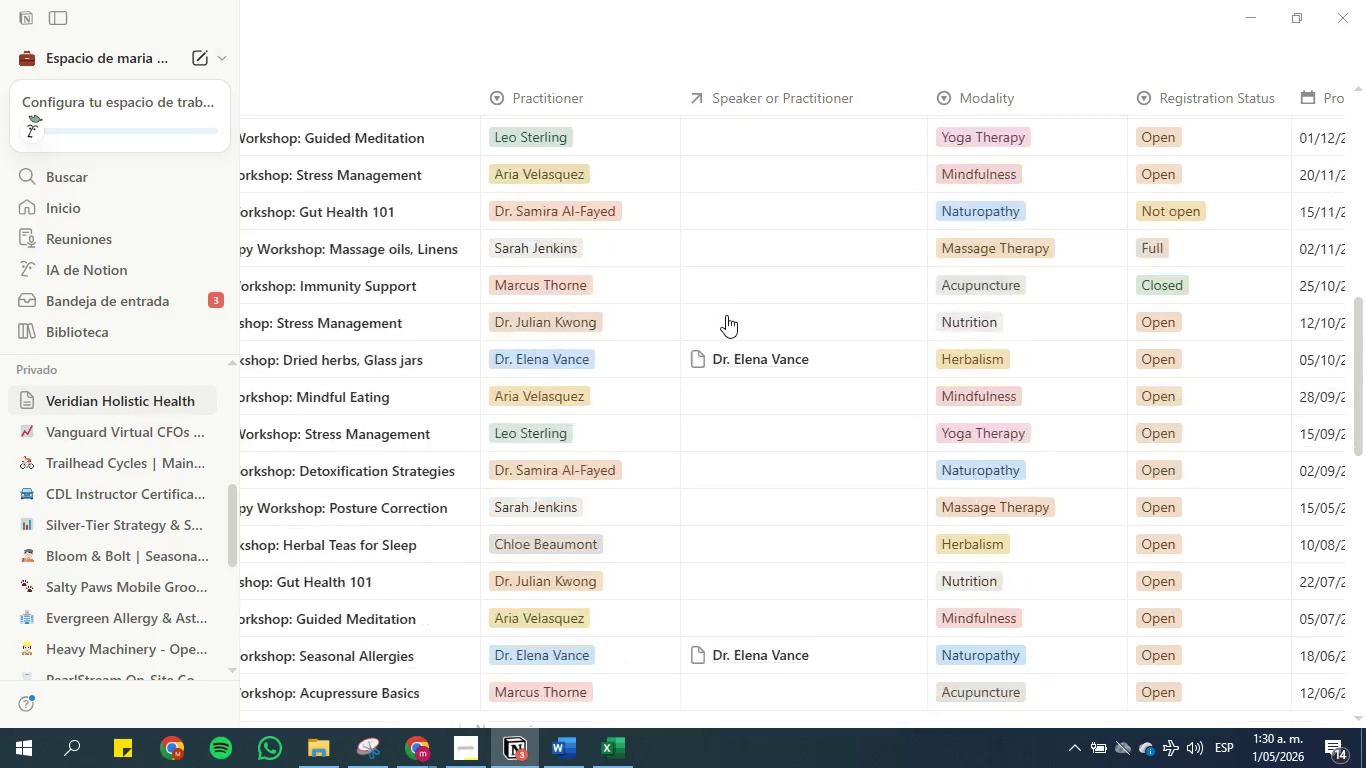 
key(ArrowUp)
 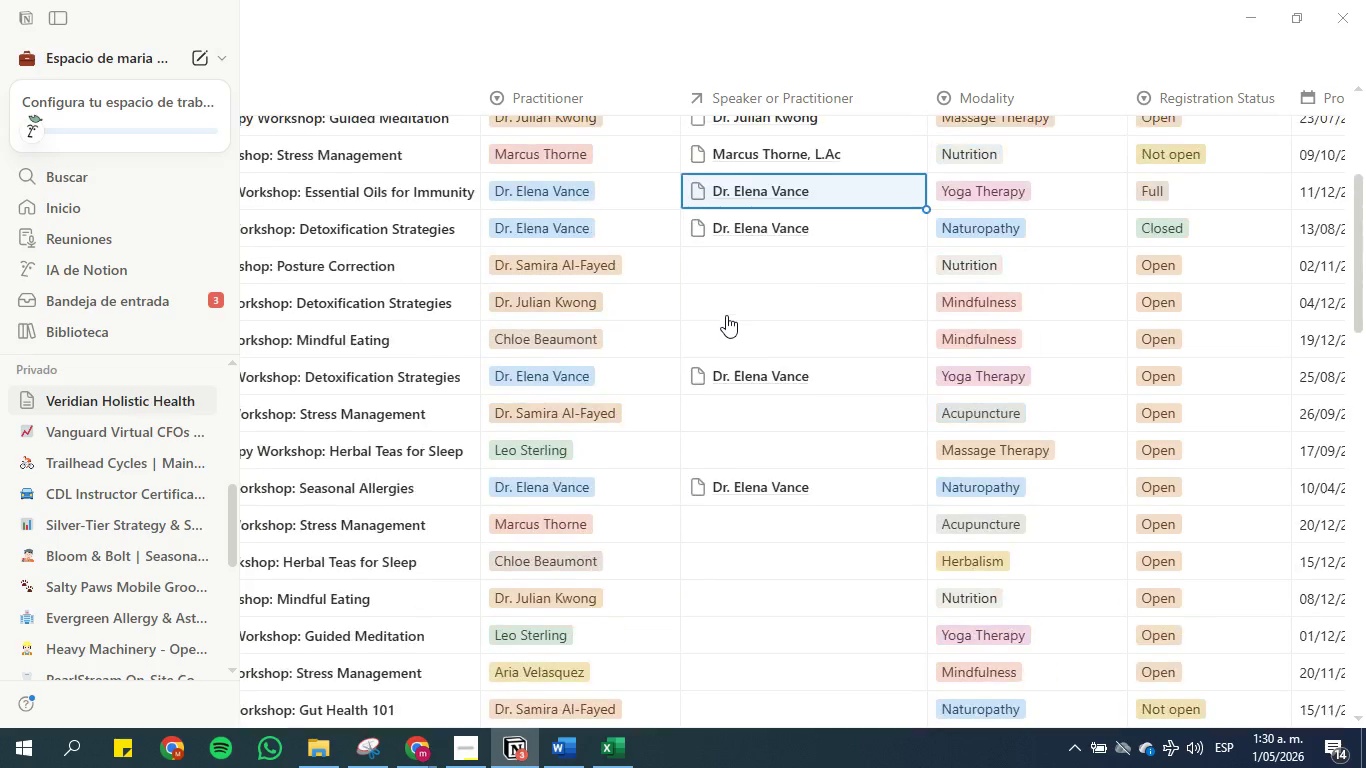 
key(ArrowUp)
 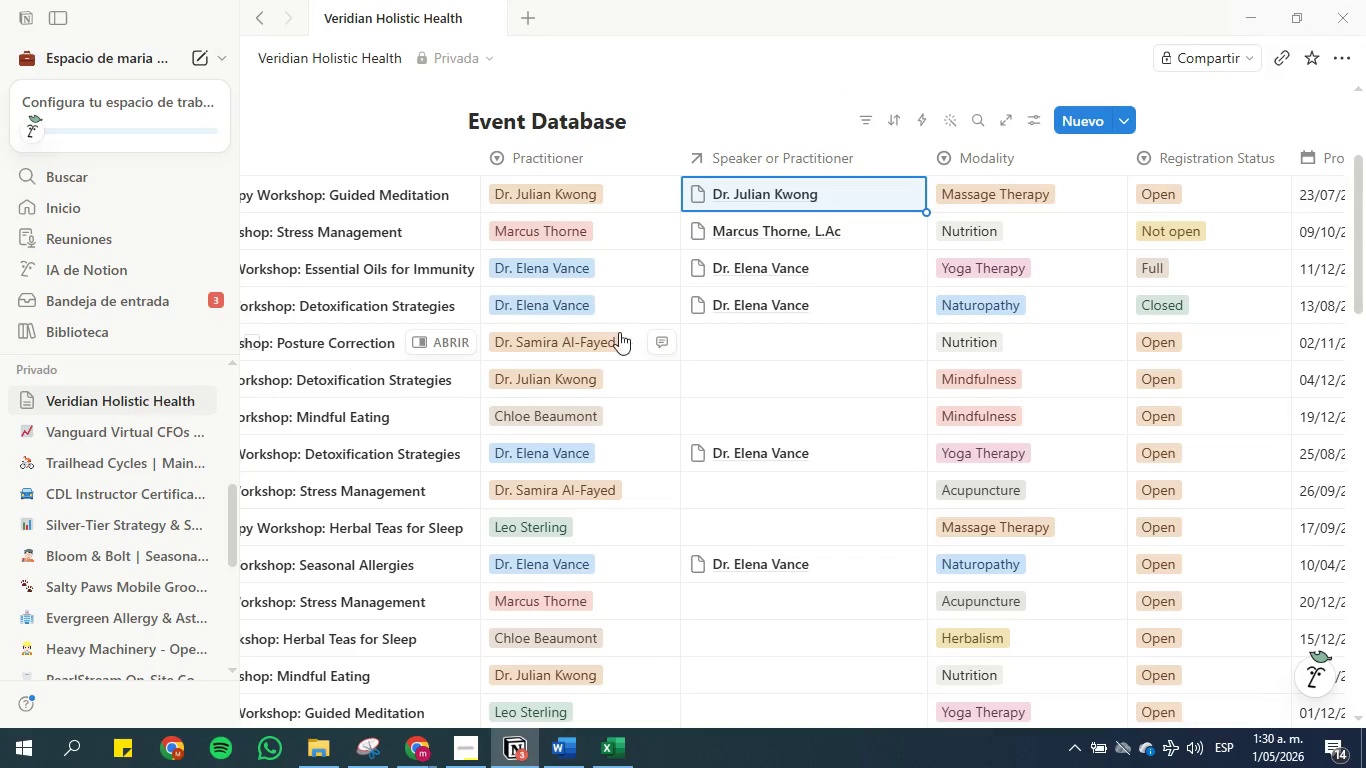 
left_click([766, 332])
 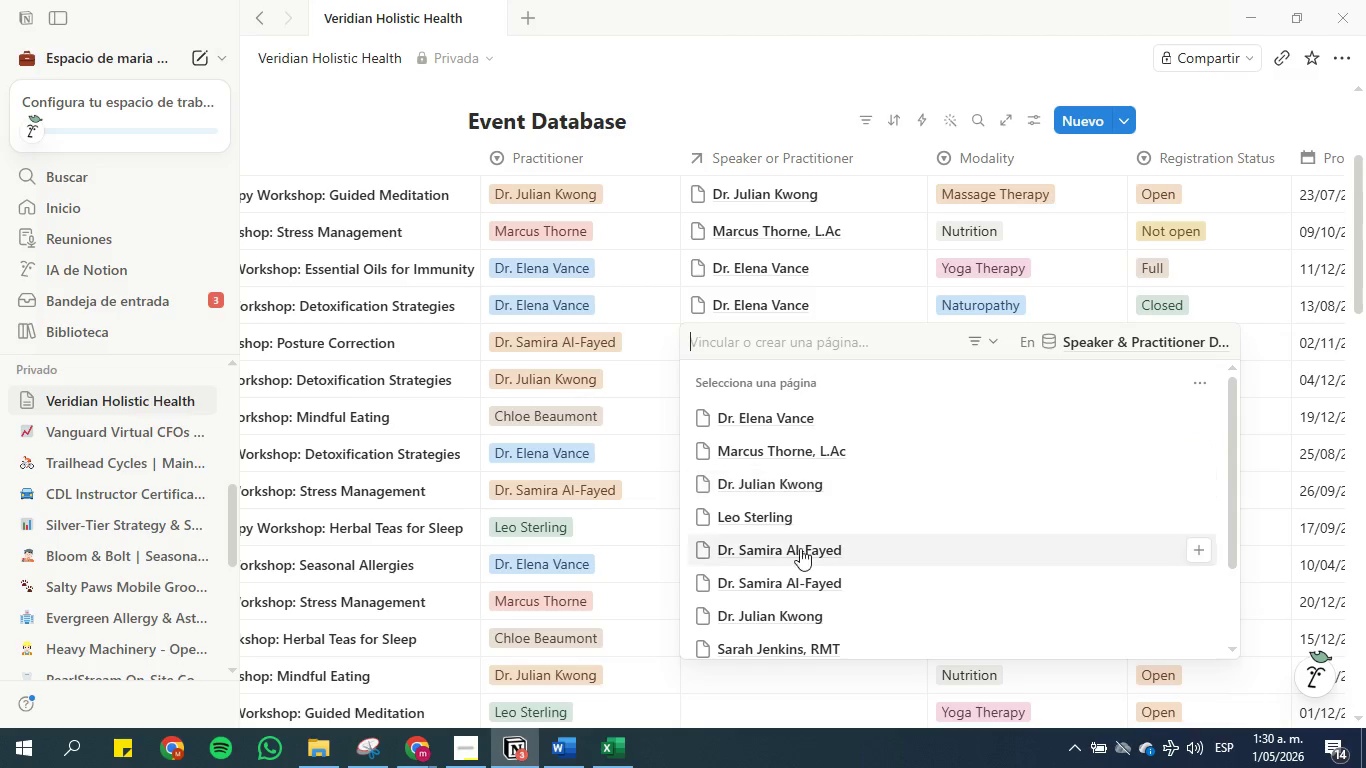 
left_click([797, 586])
 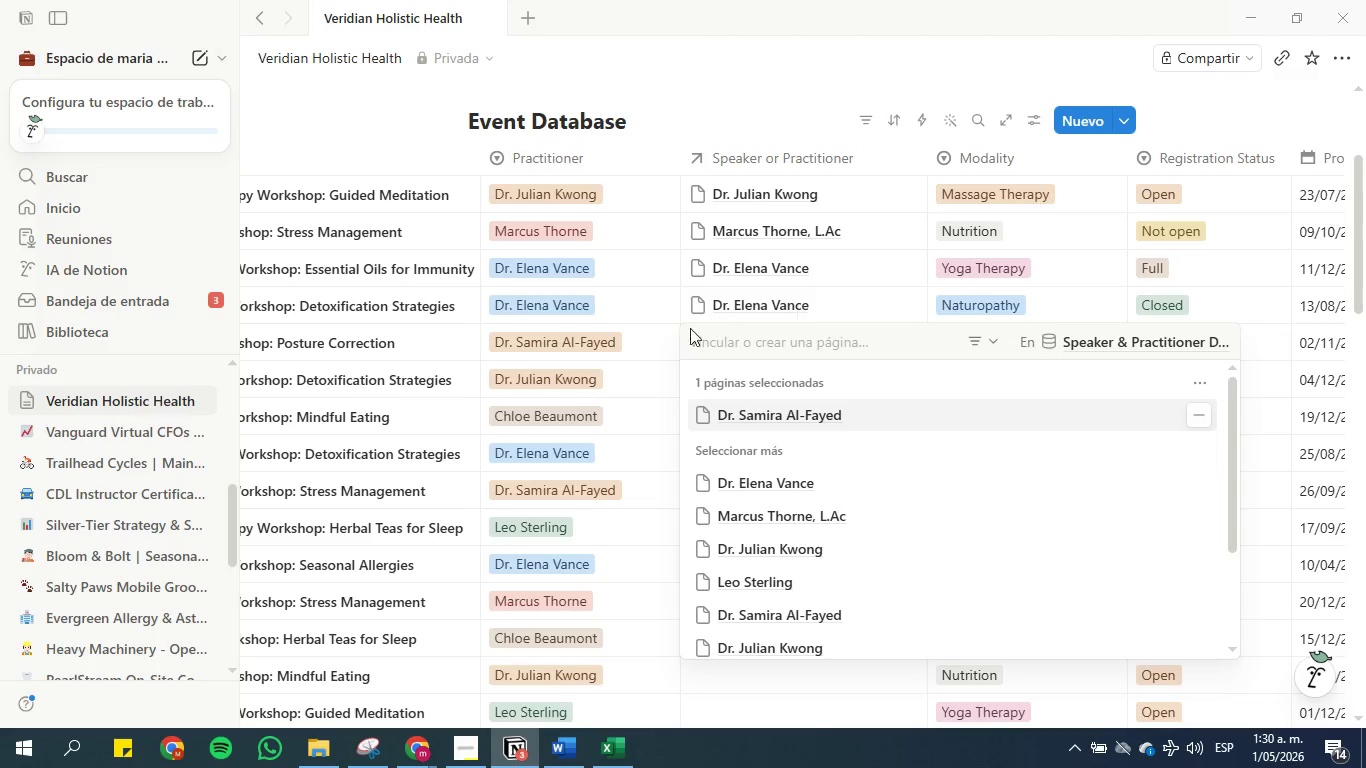 
left_click([652, 298])
 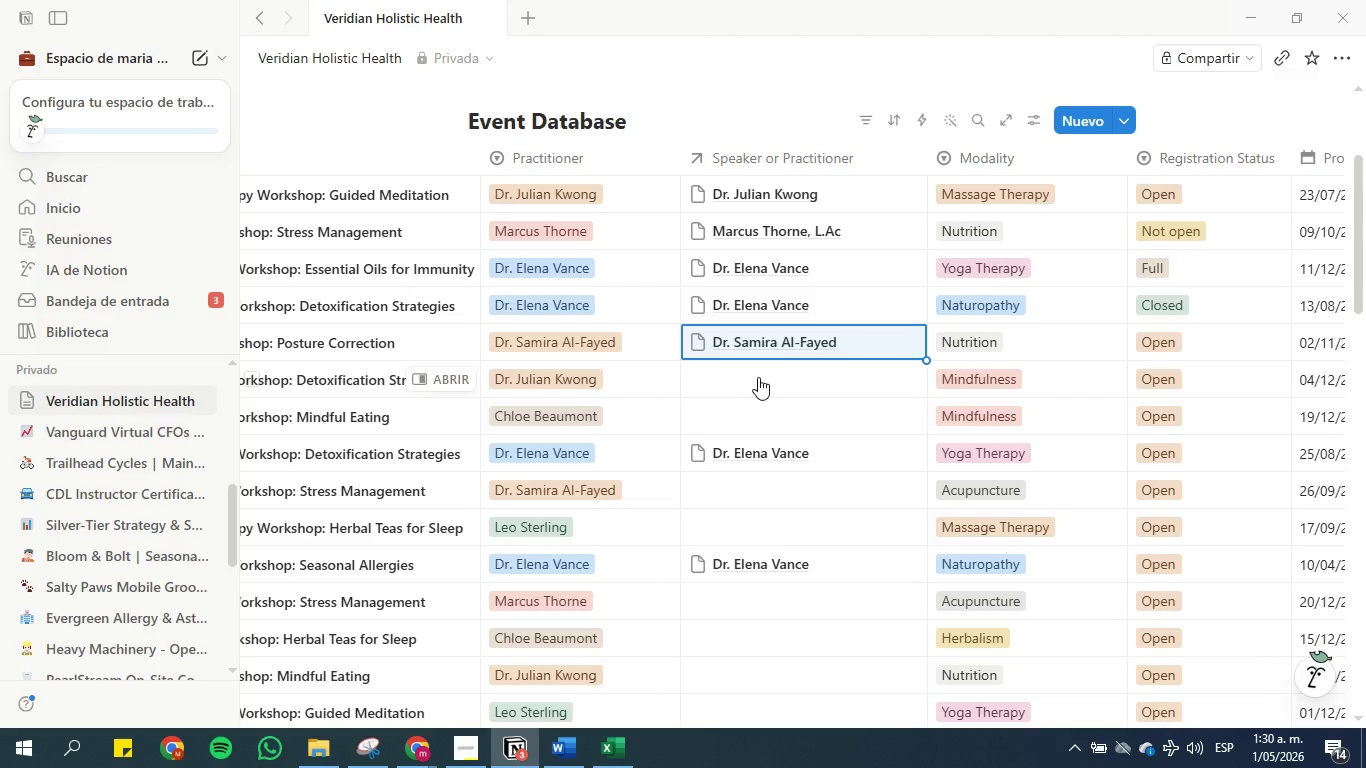 
left_click([747, 377])
 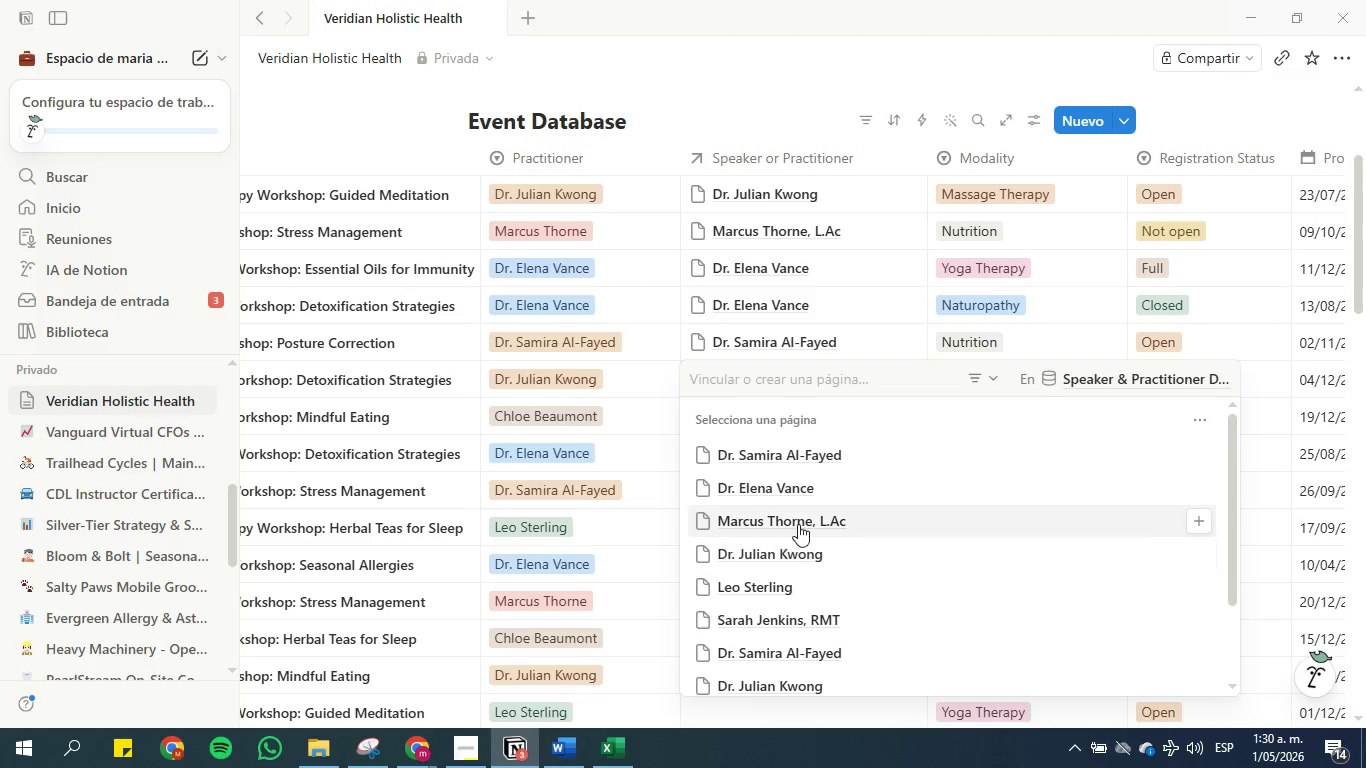 
scroll: coordinate [801, 466], scroll_direction: down, amount: 1.0
 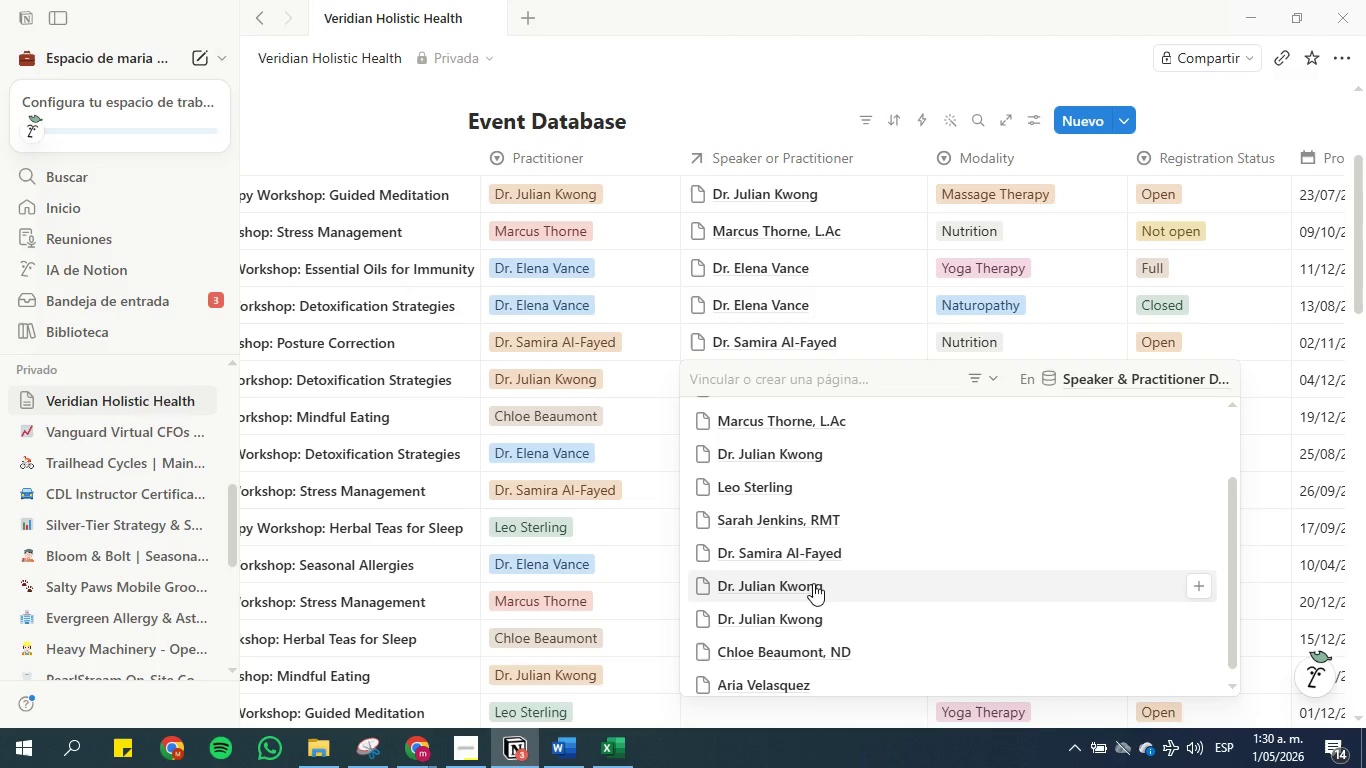 
left_click([813, 583])
 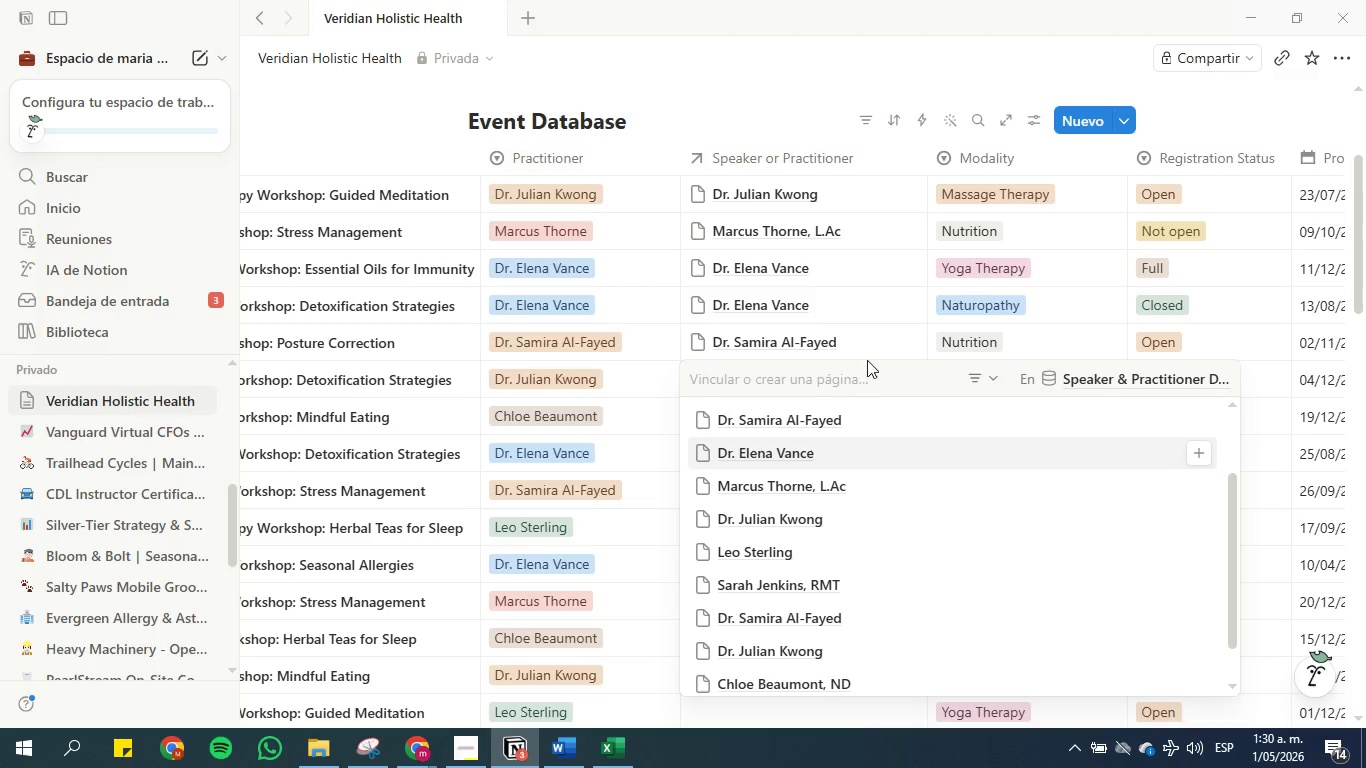 
left_click([873, 321])
 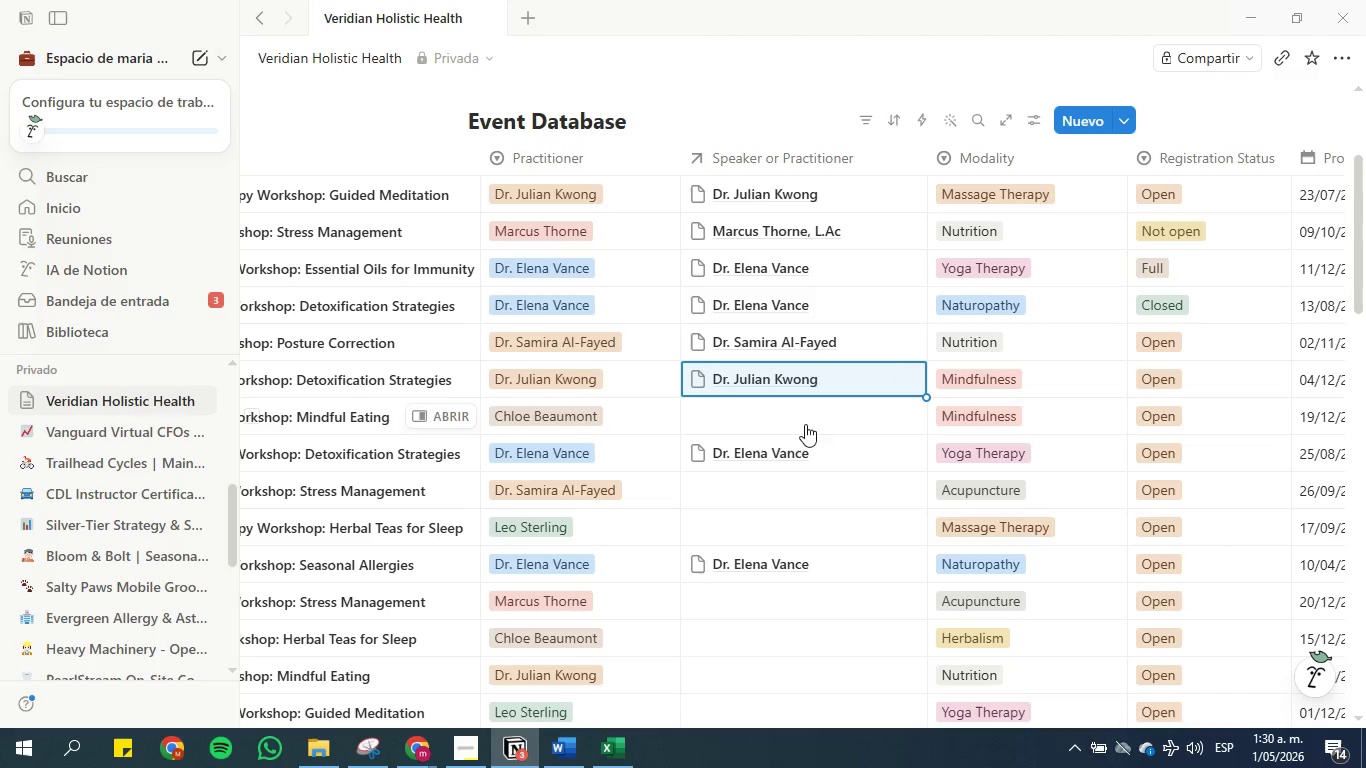 
left_click([772, 414])
 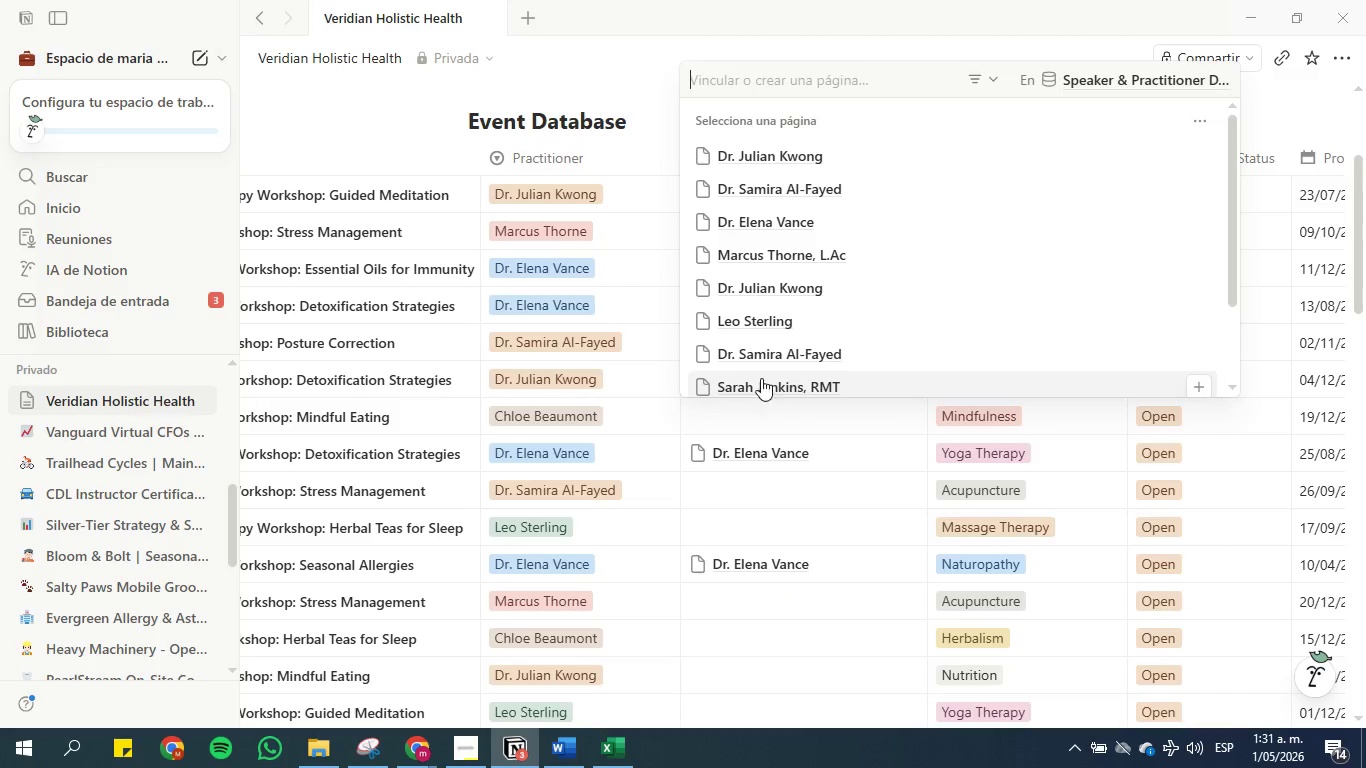 
scroll: coordinate [762, 311], scroll_direction: down, amount: 3.0
 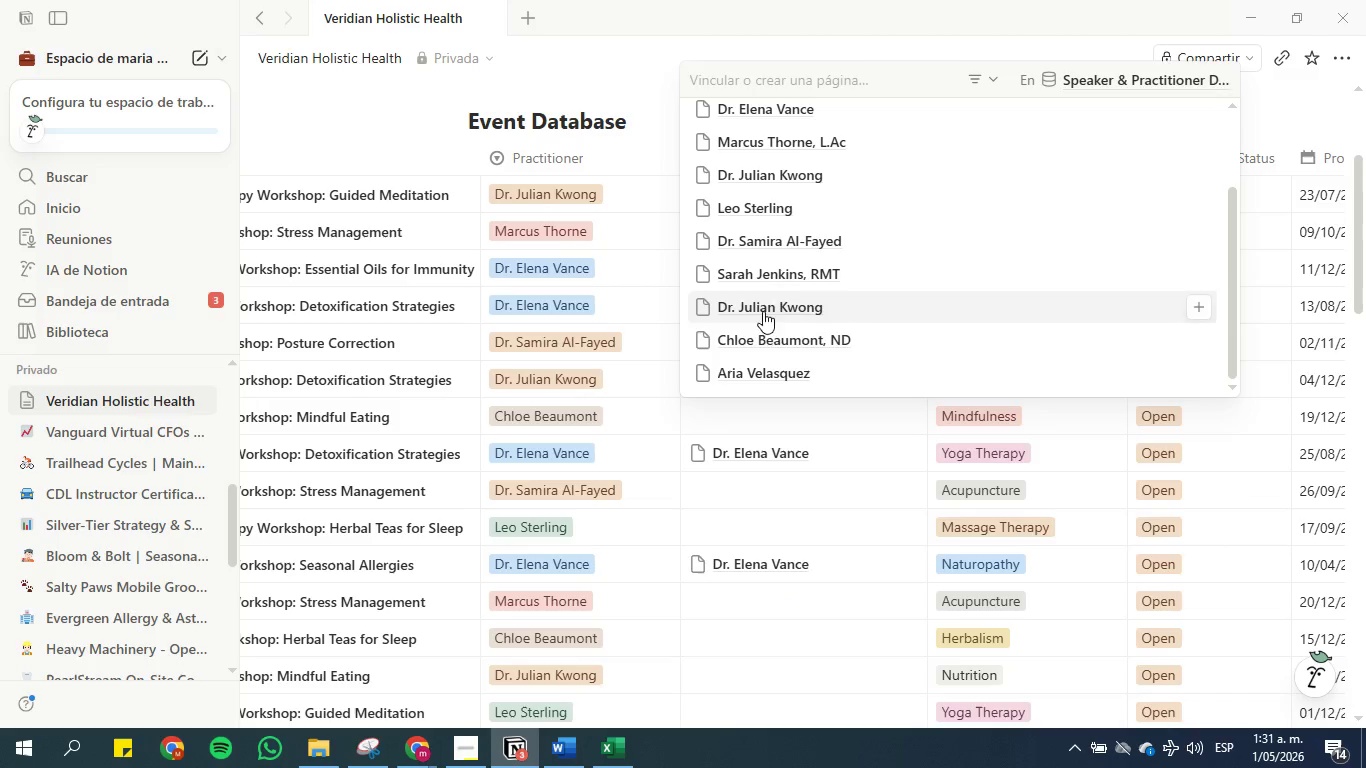 
left_click([776, 331])
 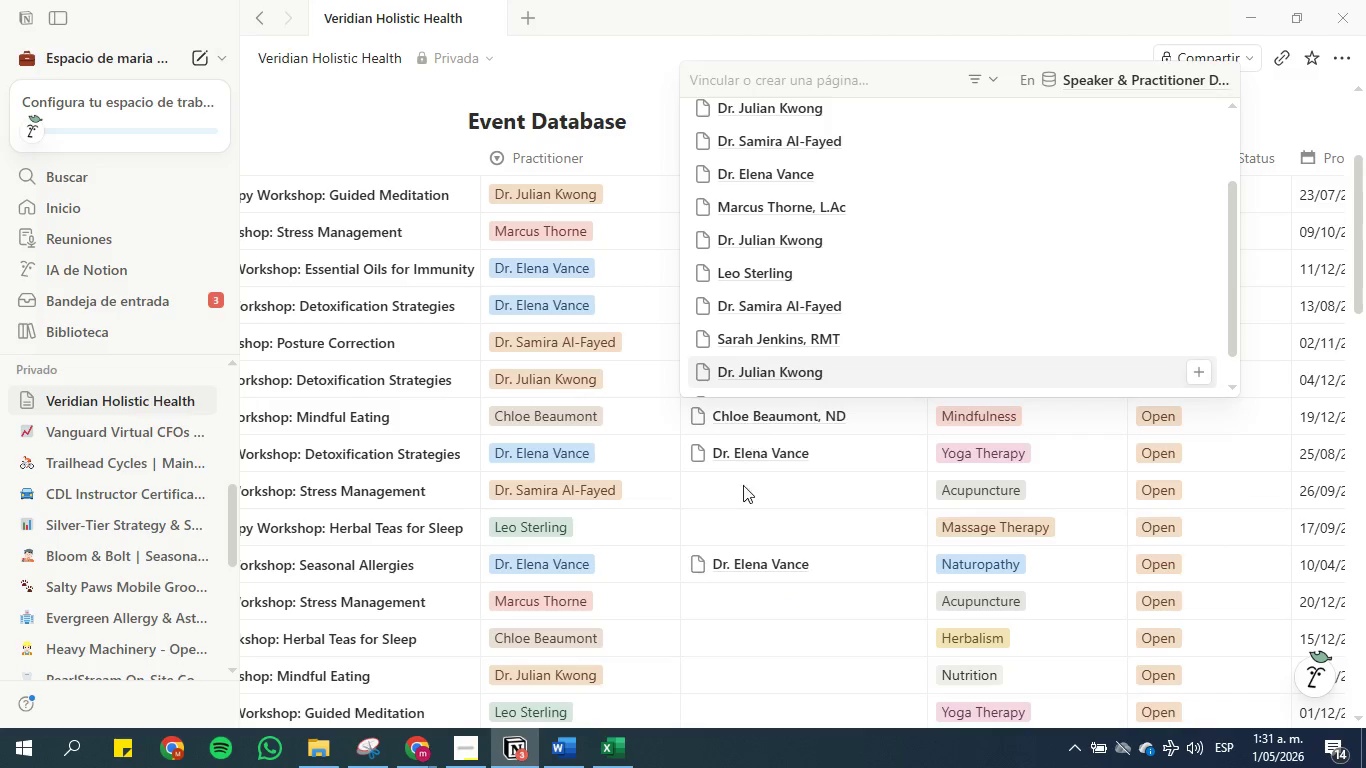 
left_click([743, 499])
 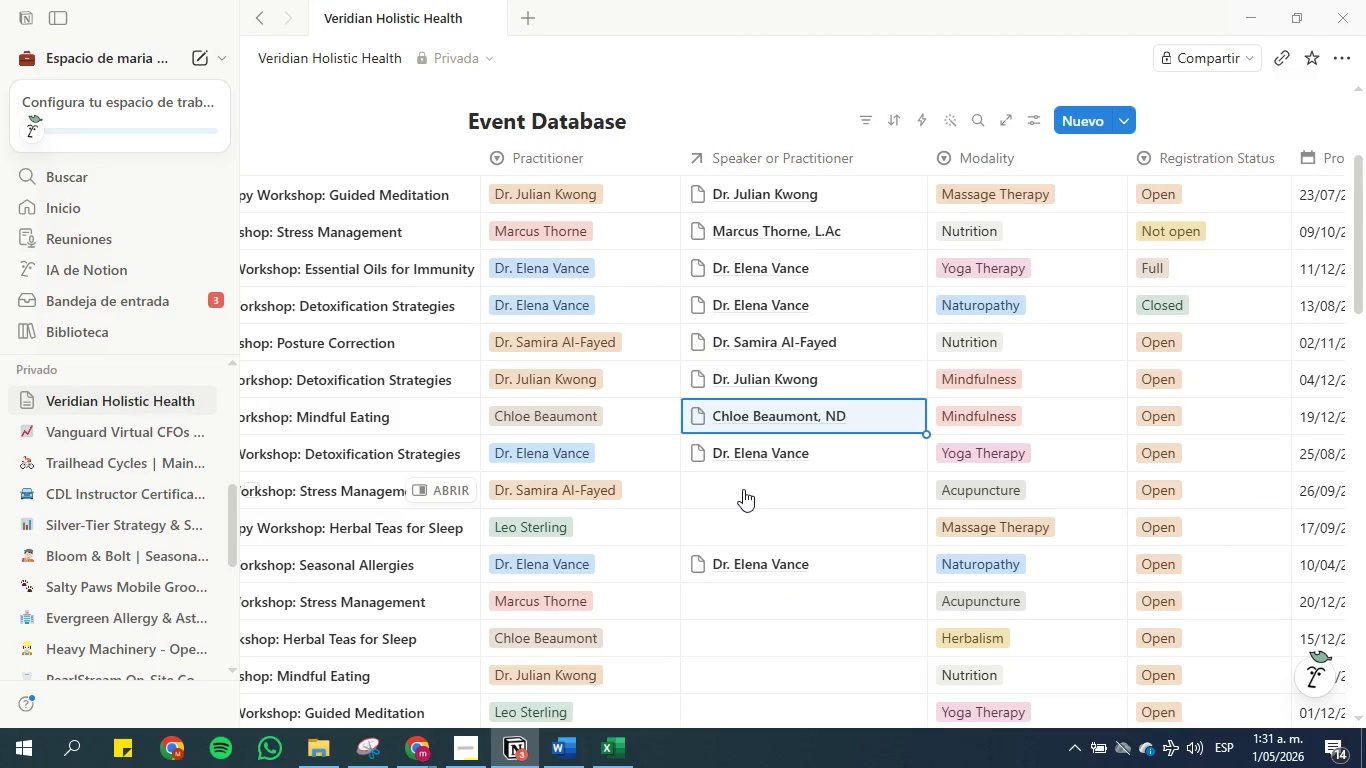 
left_click([743, 489])
 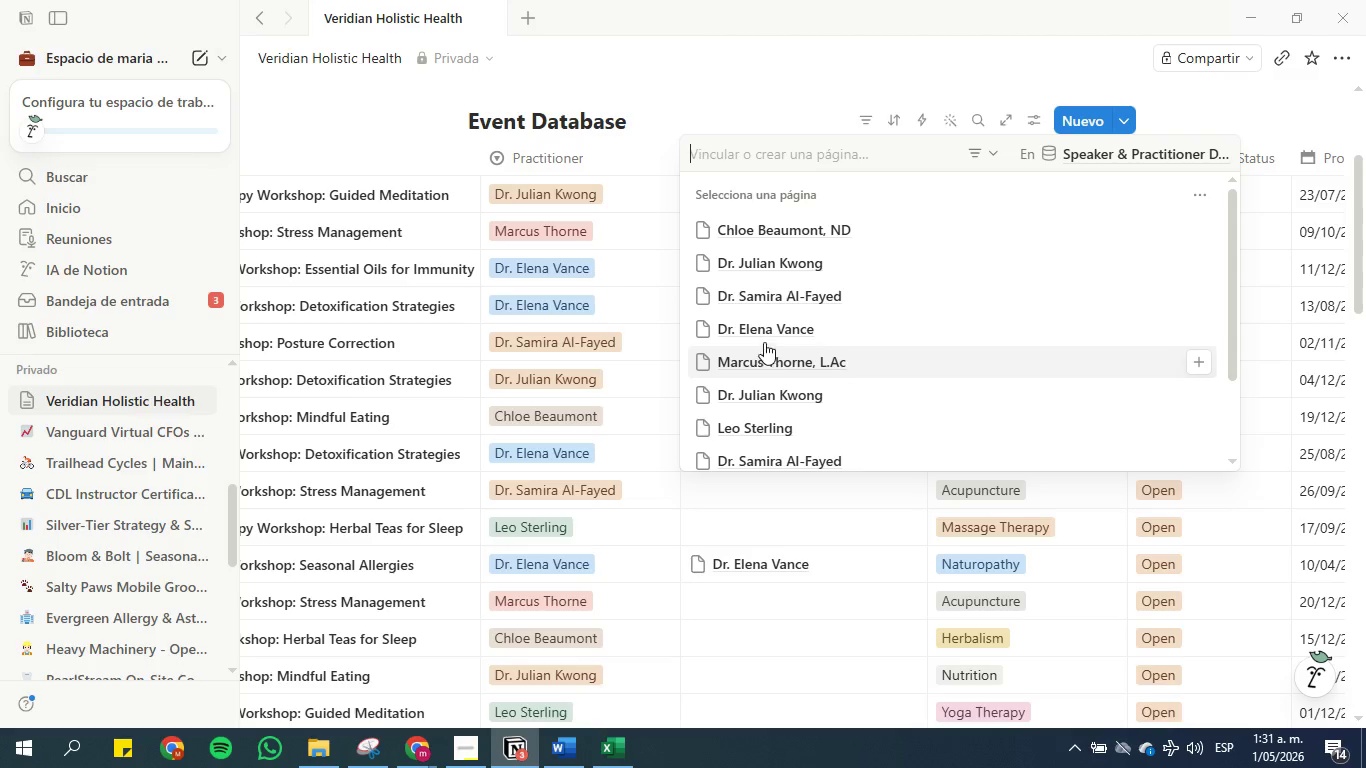 
left_click([769, 286])
 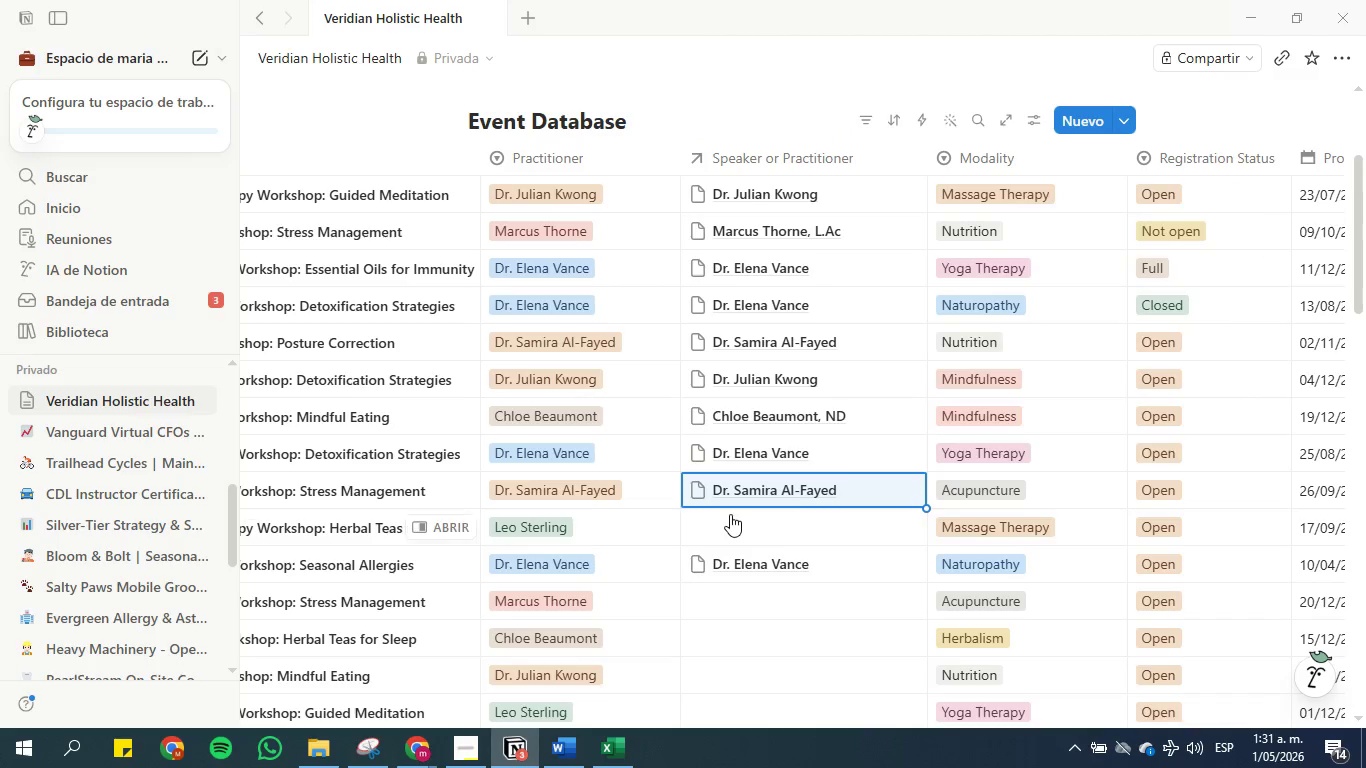 
left_click([732, 519])
 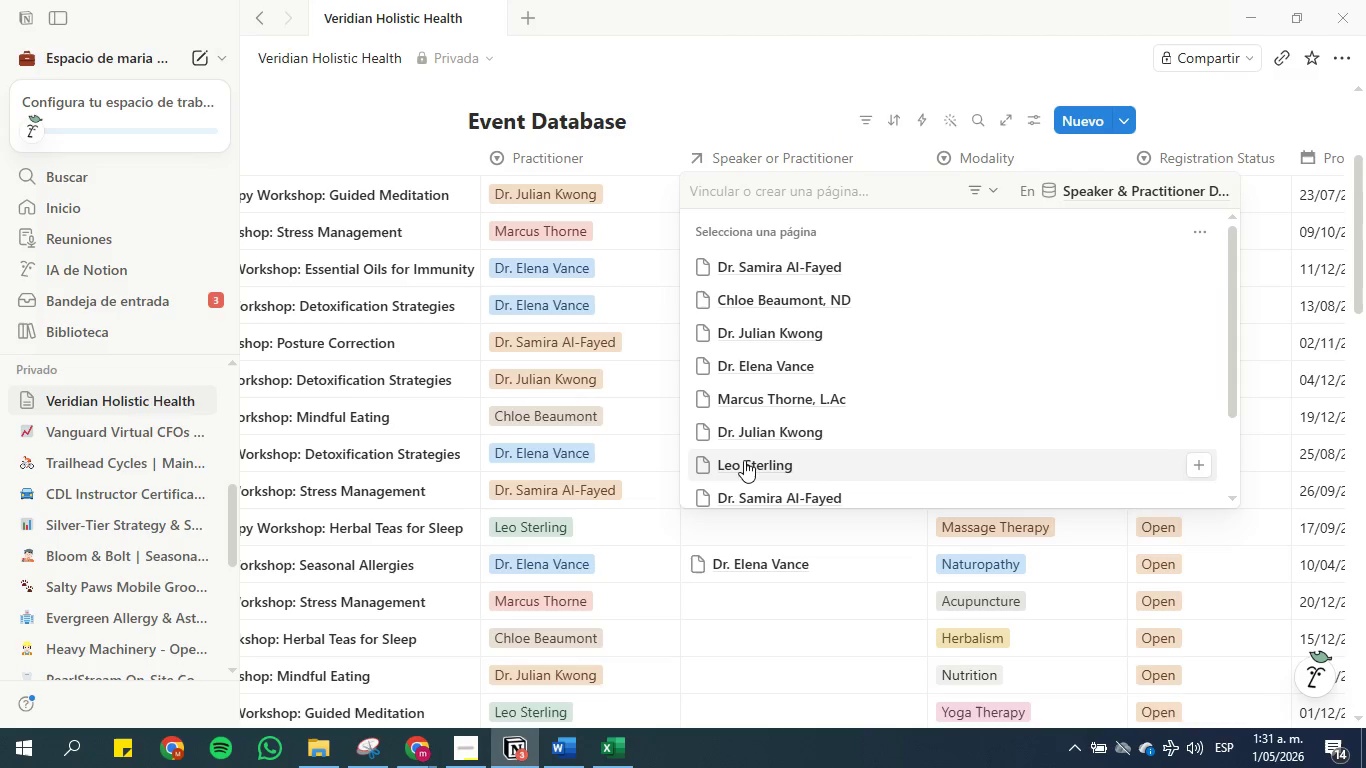 
left_click([744, 460])
 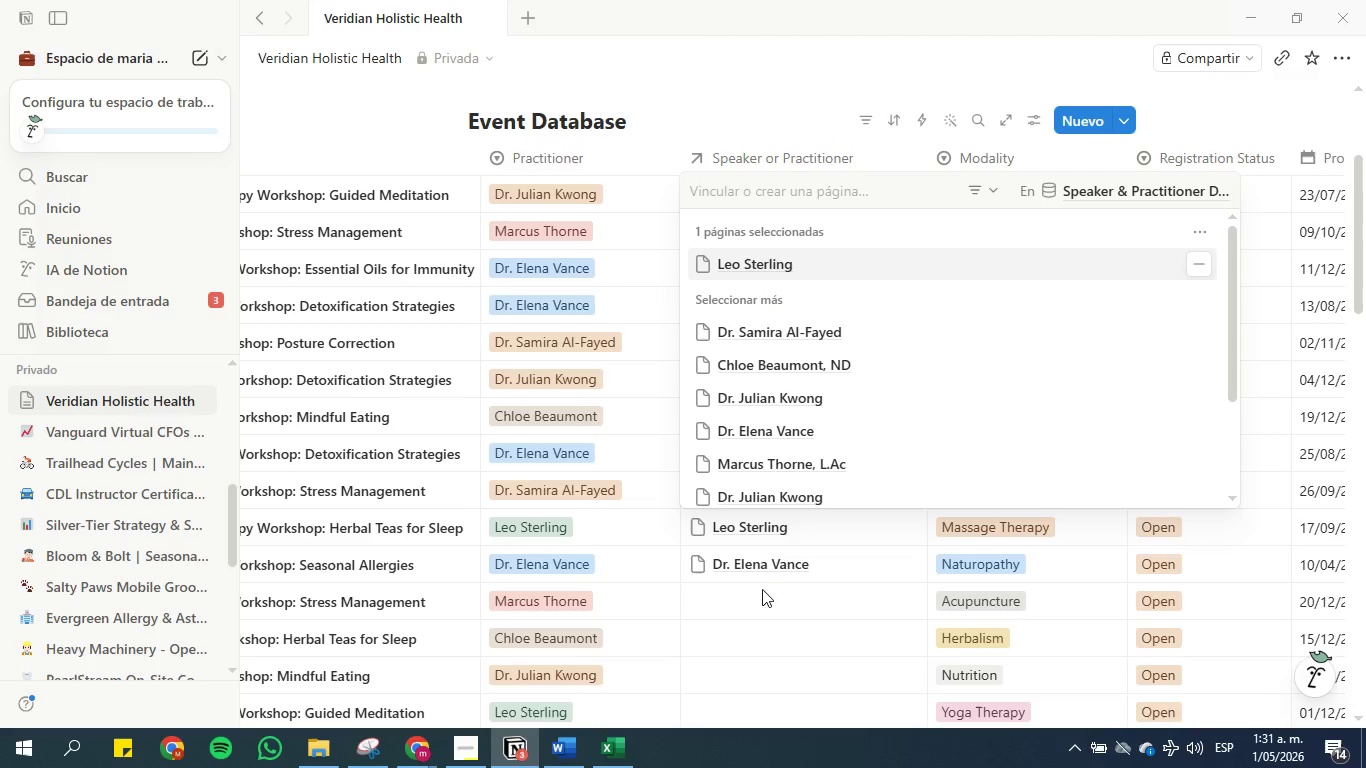 
left_click([761, 619])
 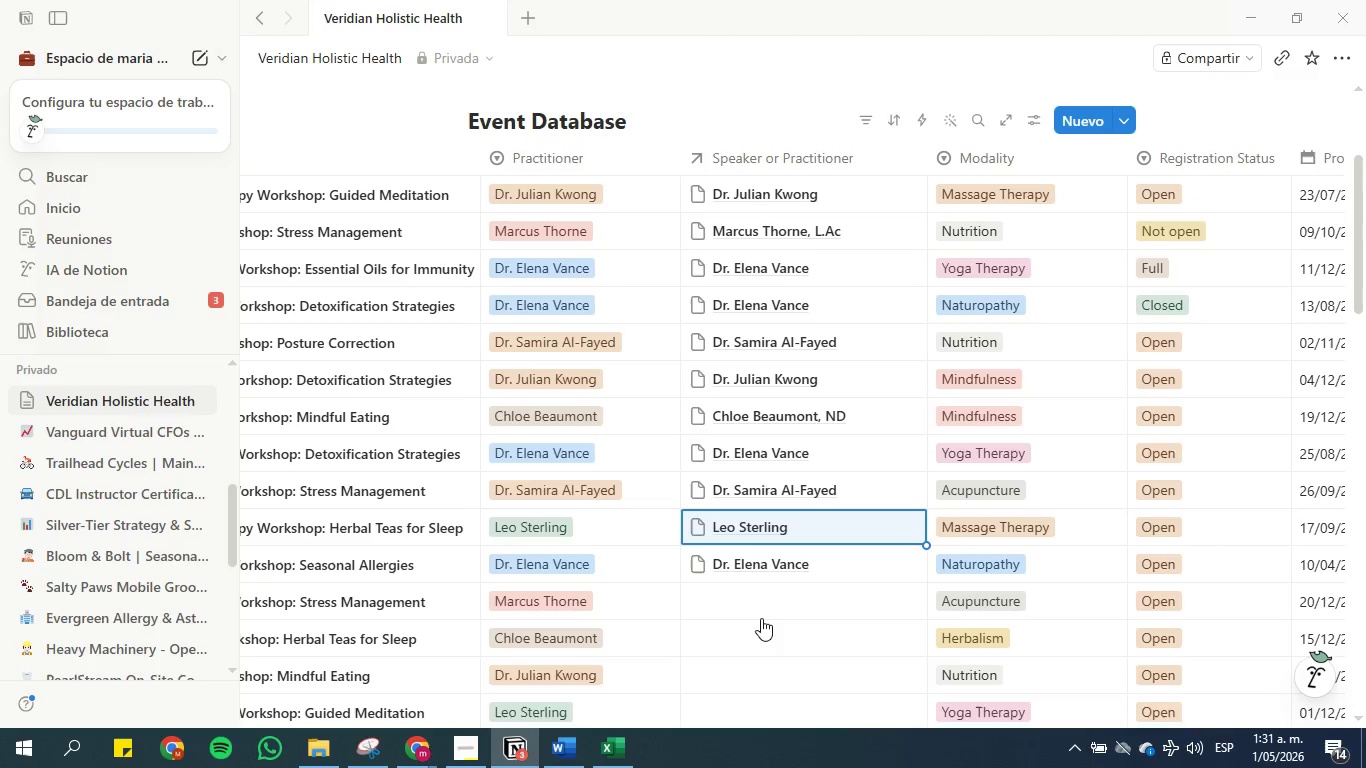 
key(Control+C)
 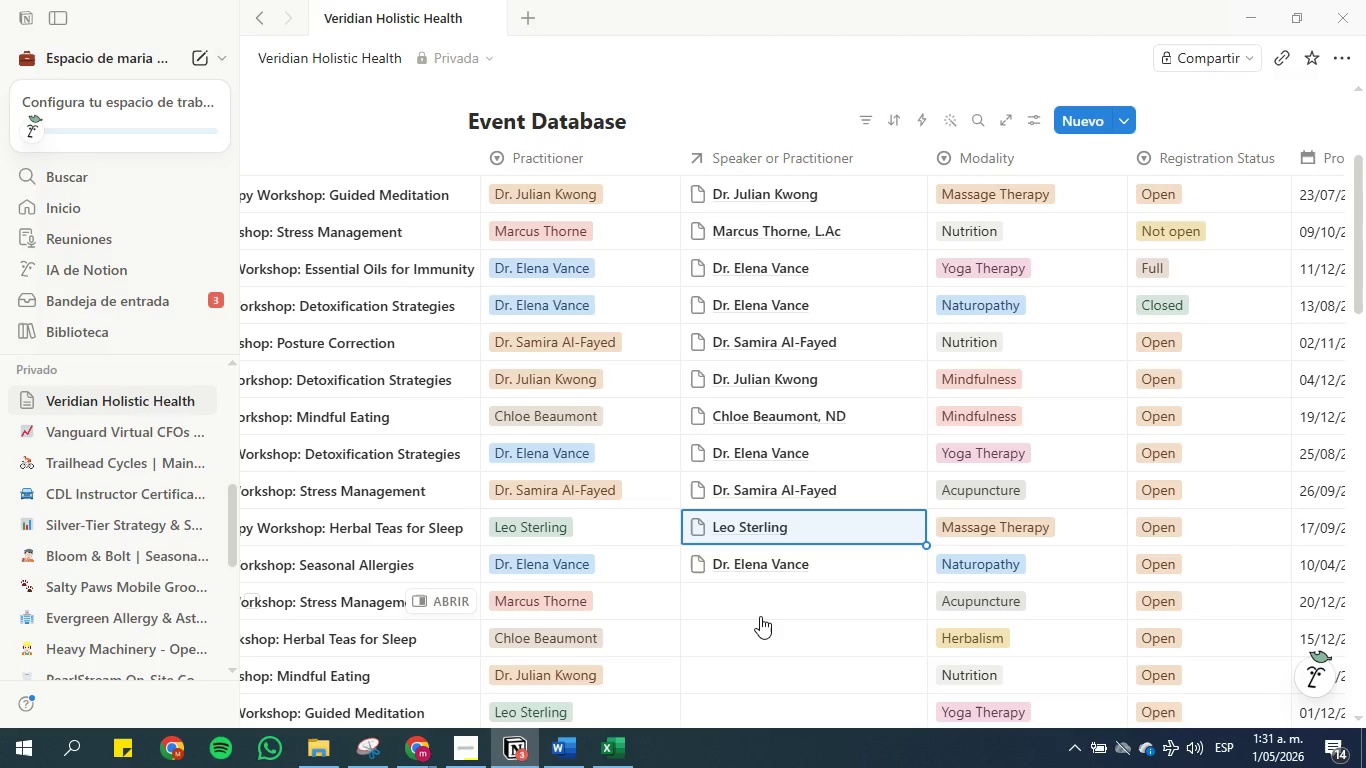 
key(ArrowDown)
 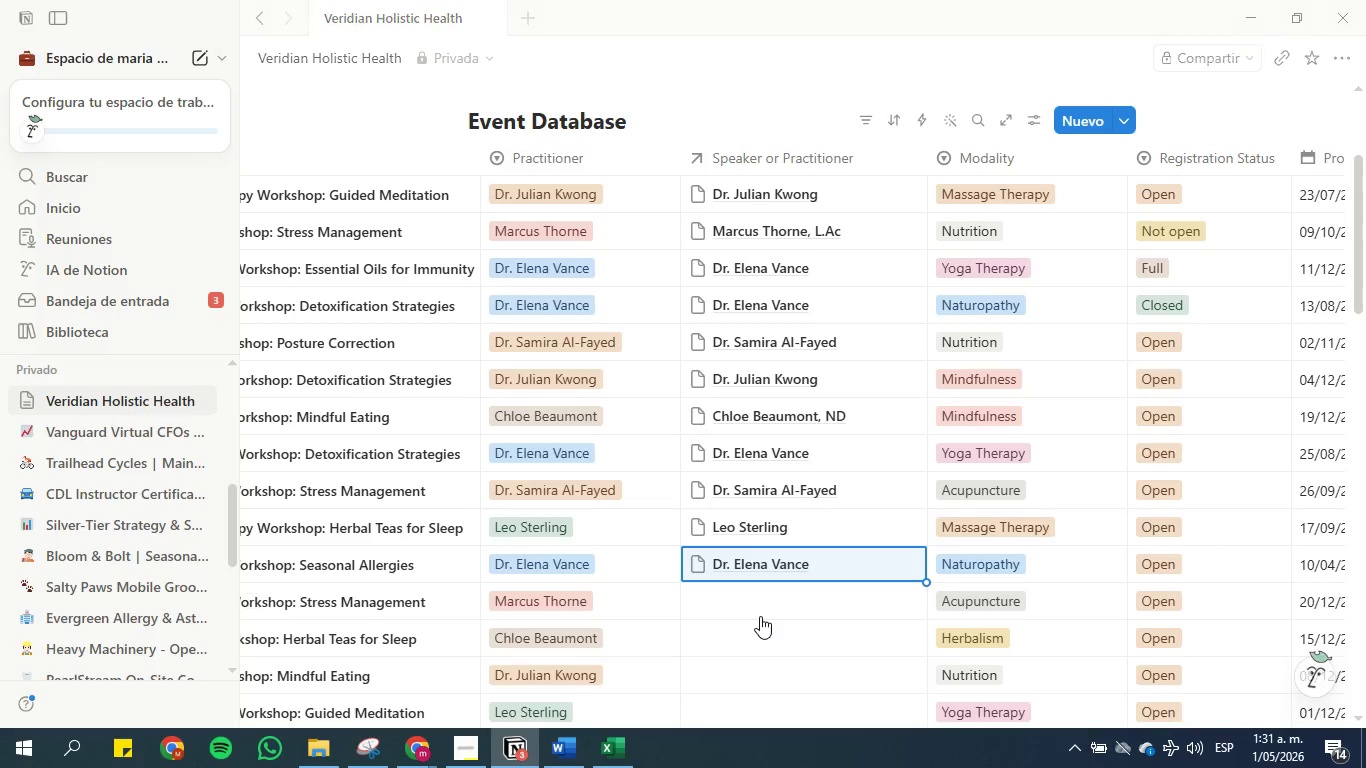 
key(ArrowDown)
 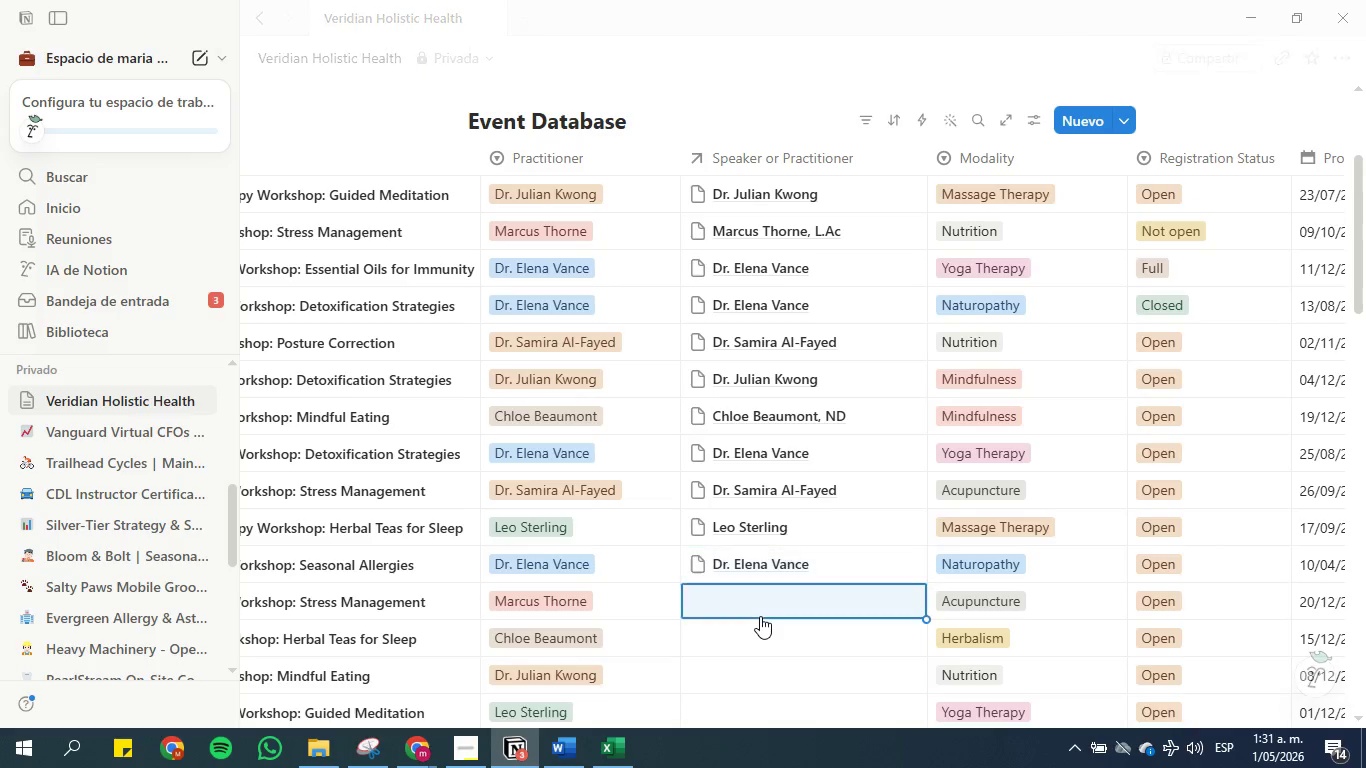 
key(ArrowDown)
 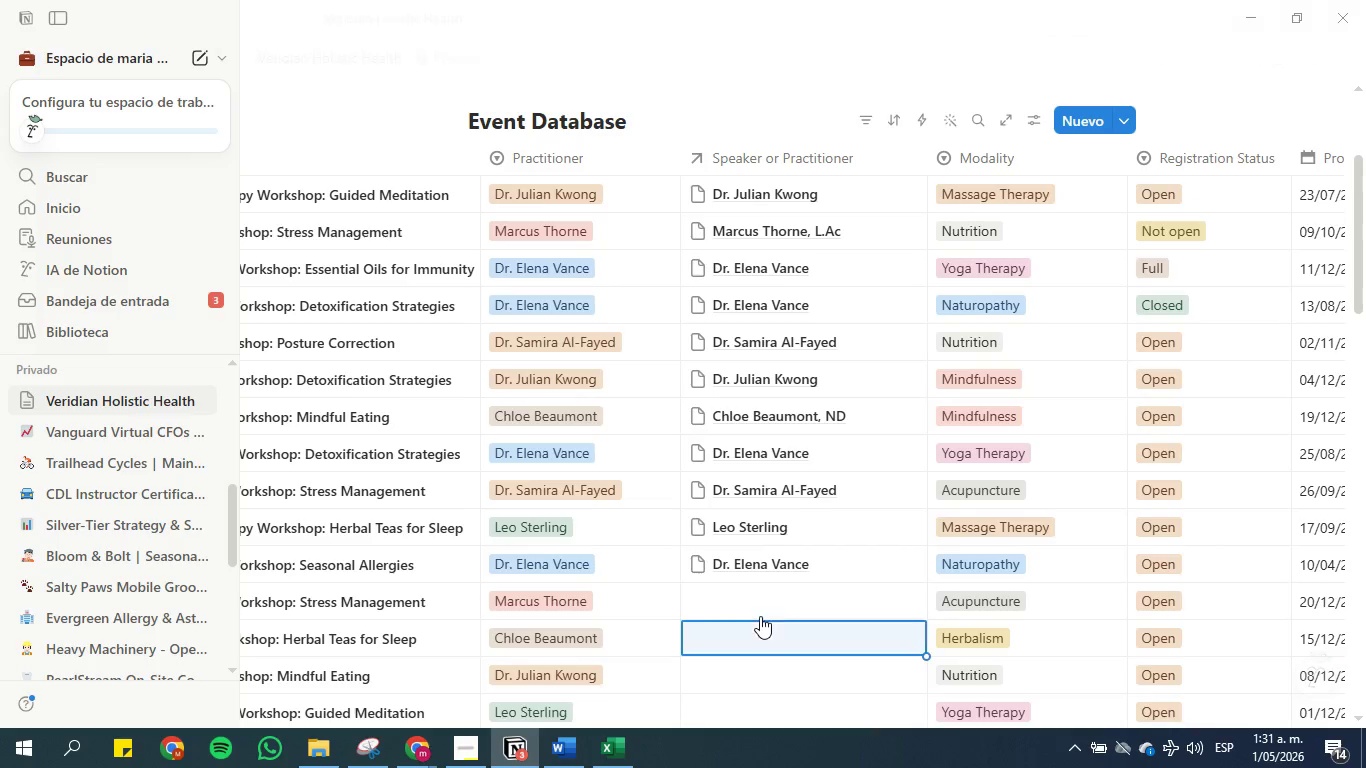 
key(ArrowDown)
 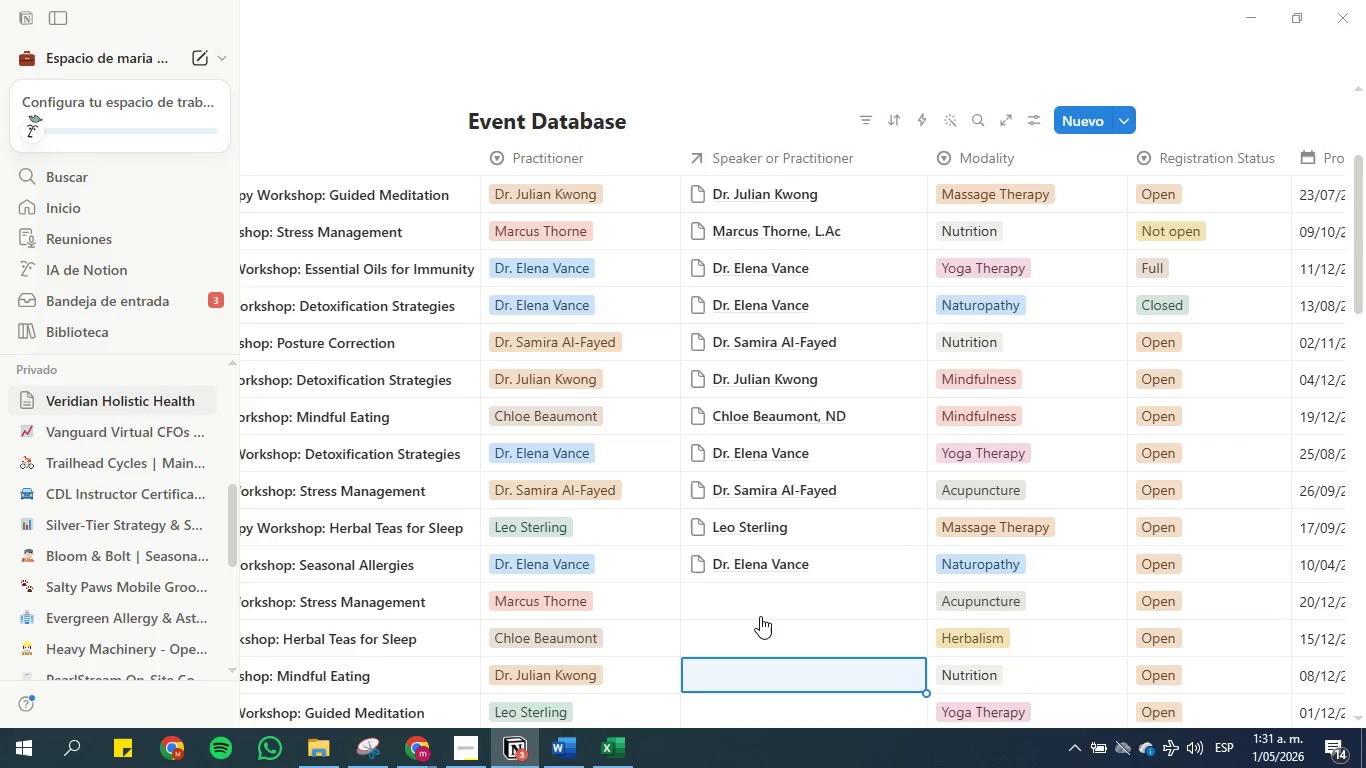 
key(ArrowDown)
 